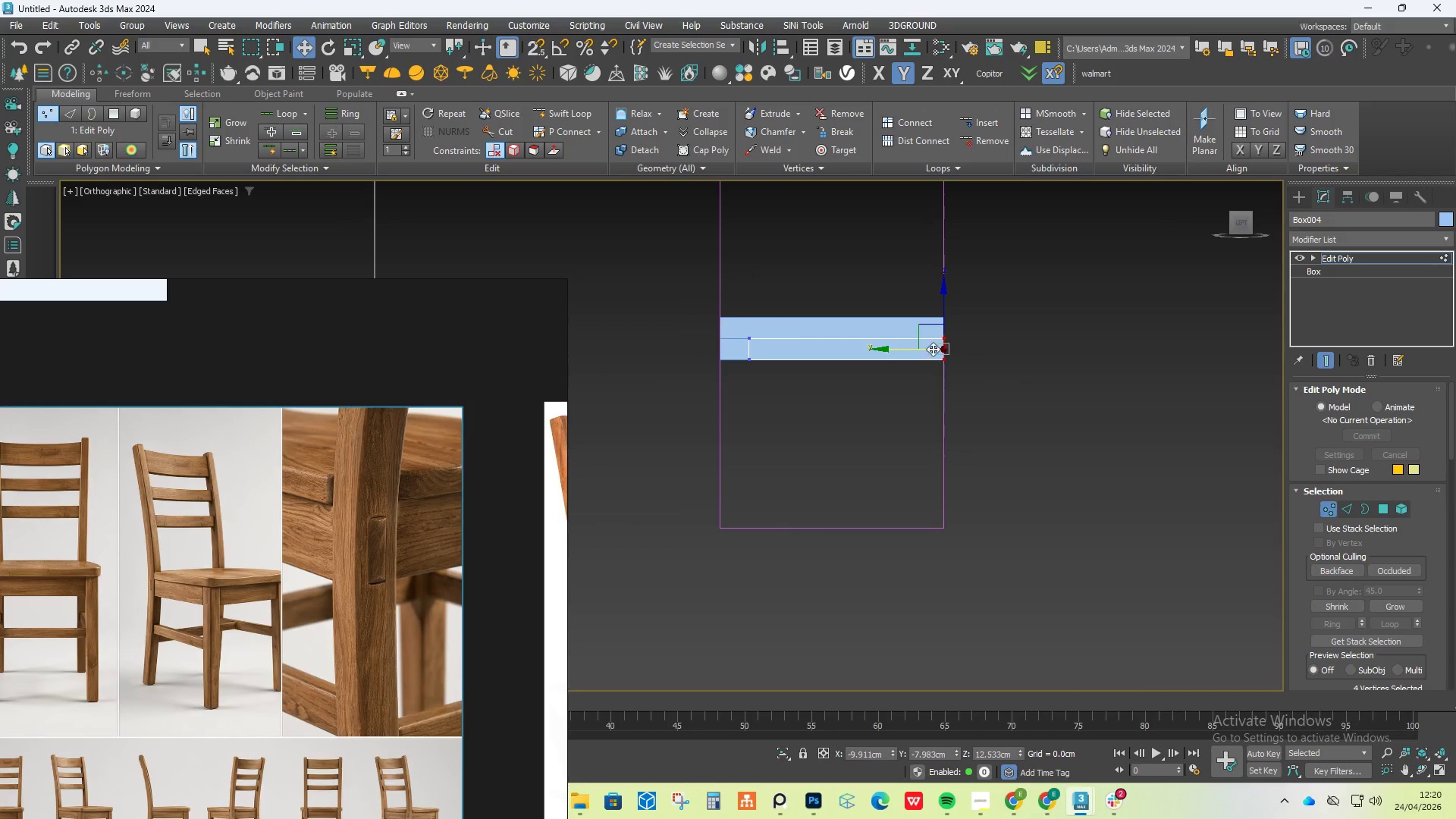 
scroll: coordinate [933, 349], scroll_direction: up, amount: 5.0
 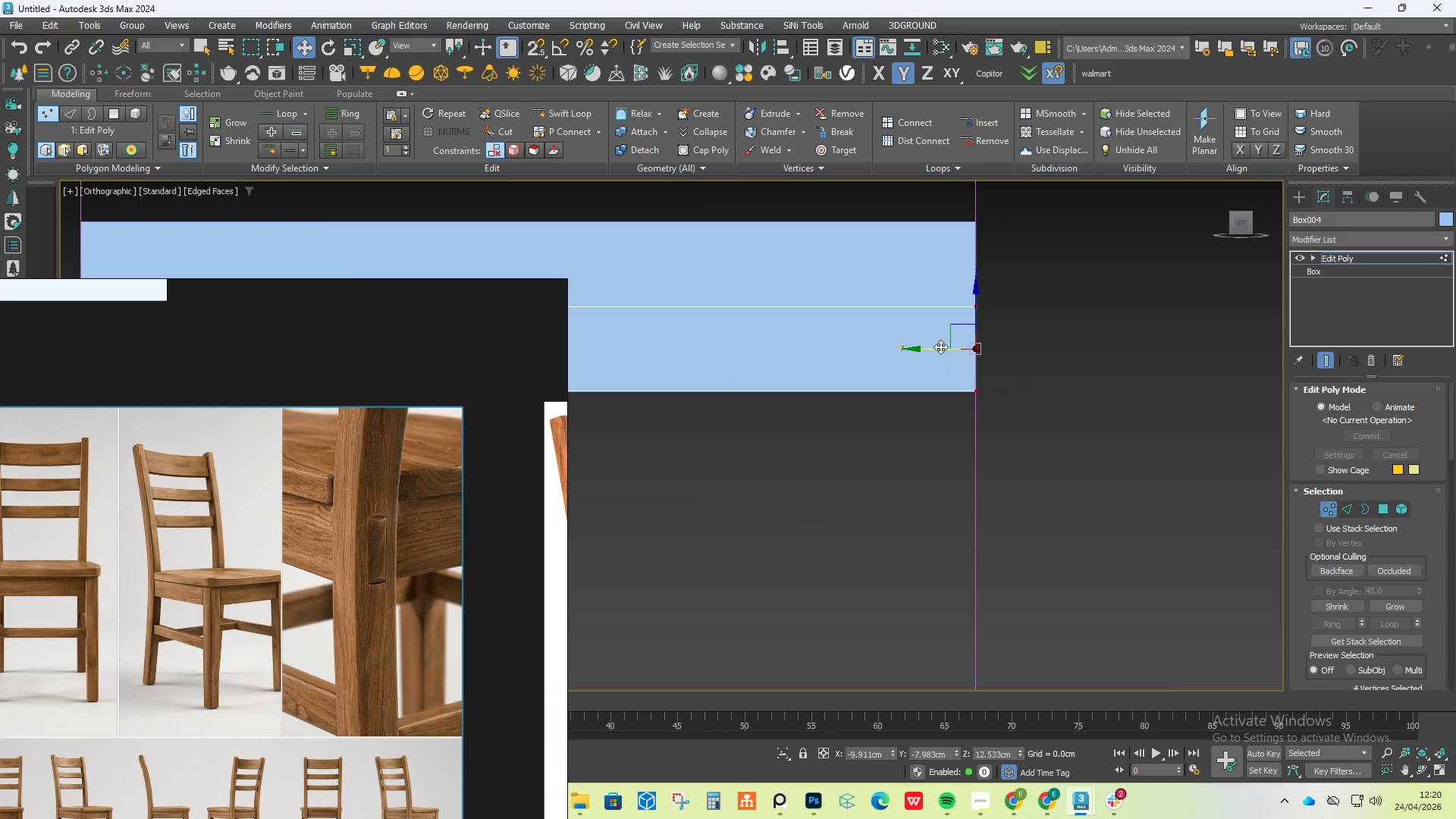 
left_click_drag(start_coordinate=[940, 345], to_coordinate=[827, 350])
 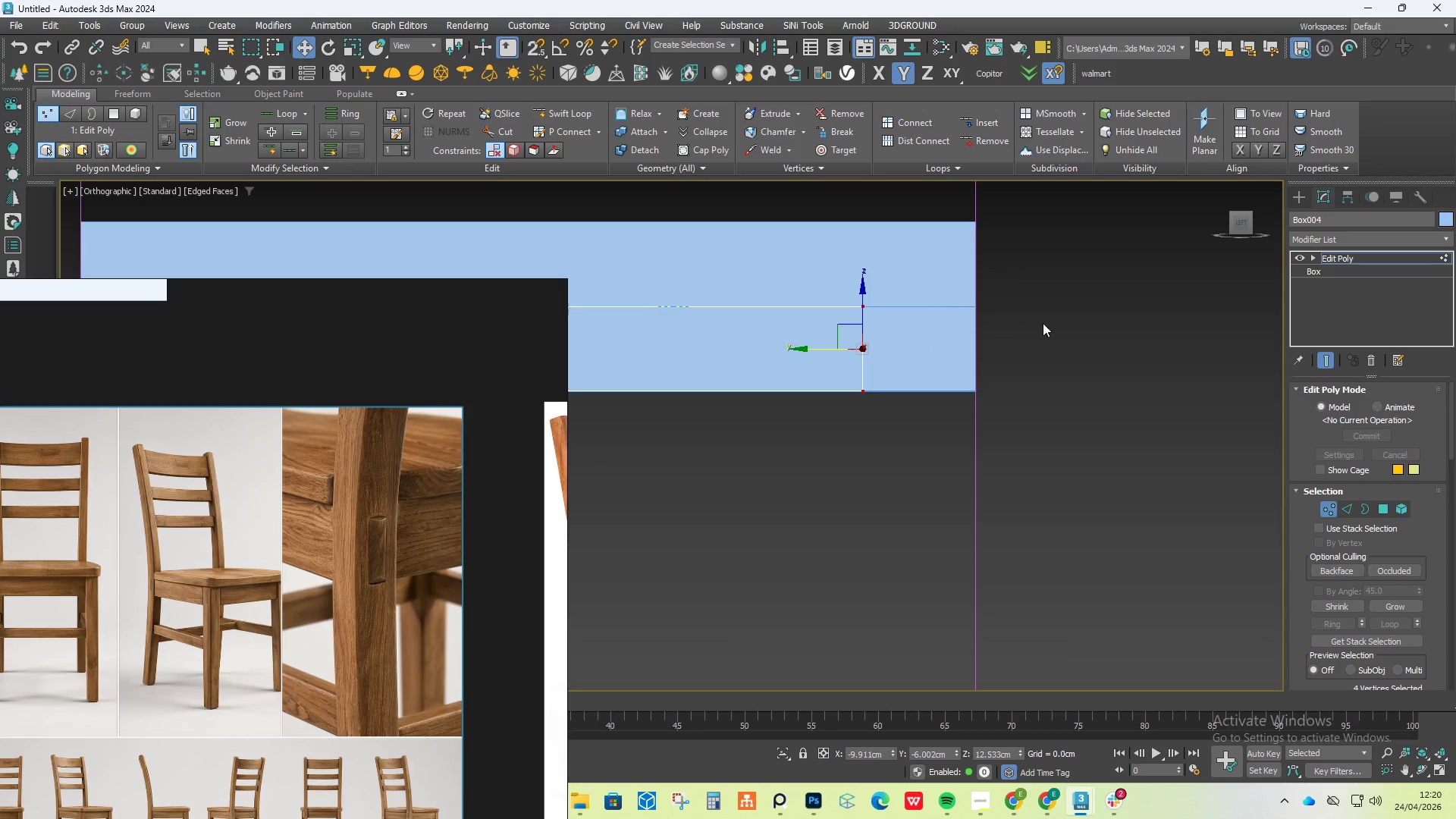 
hold_key(key=AltLeft, duration=3.62)
 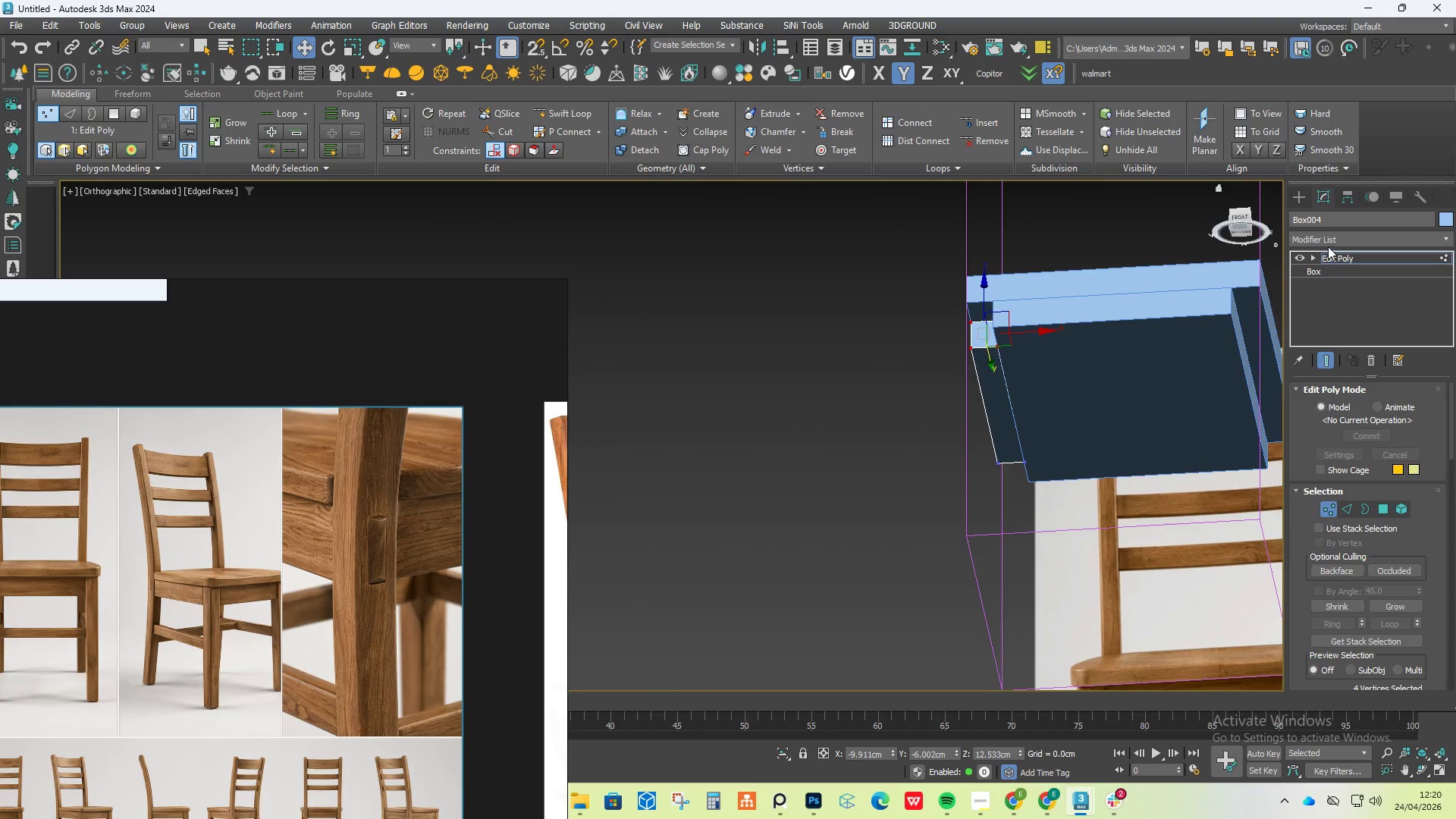 
scroll: coordinate [1050, 326], scroll_direction: down, amount: 3.0
 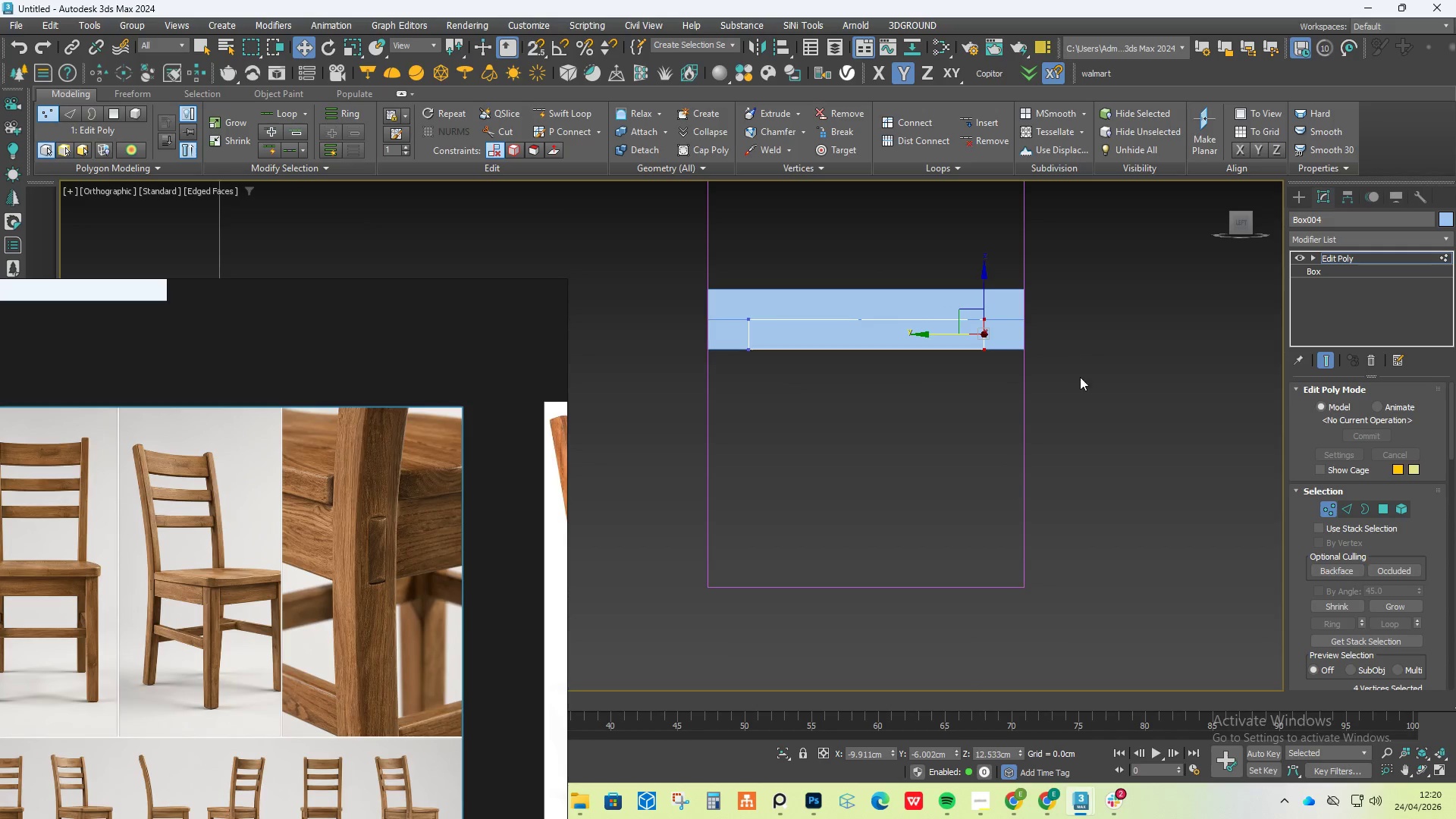 
left_click([1297, 195])
 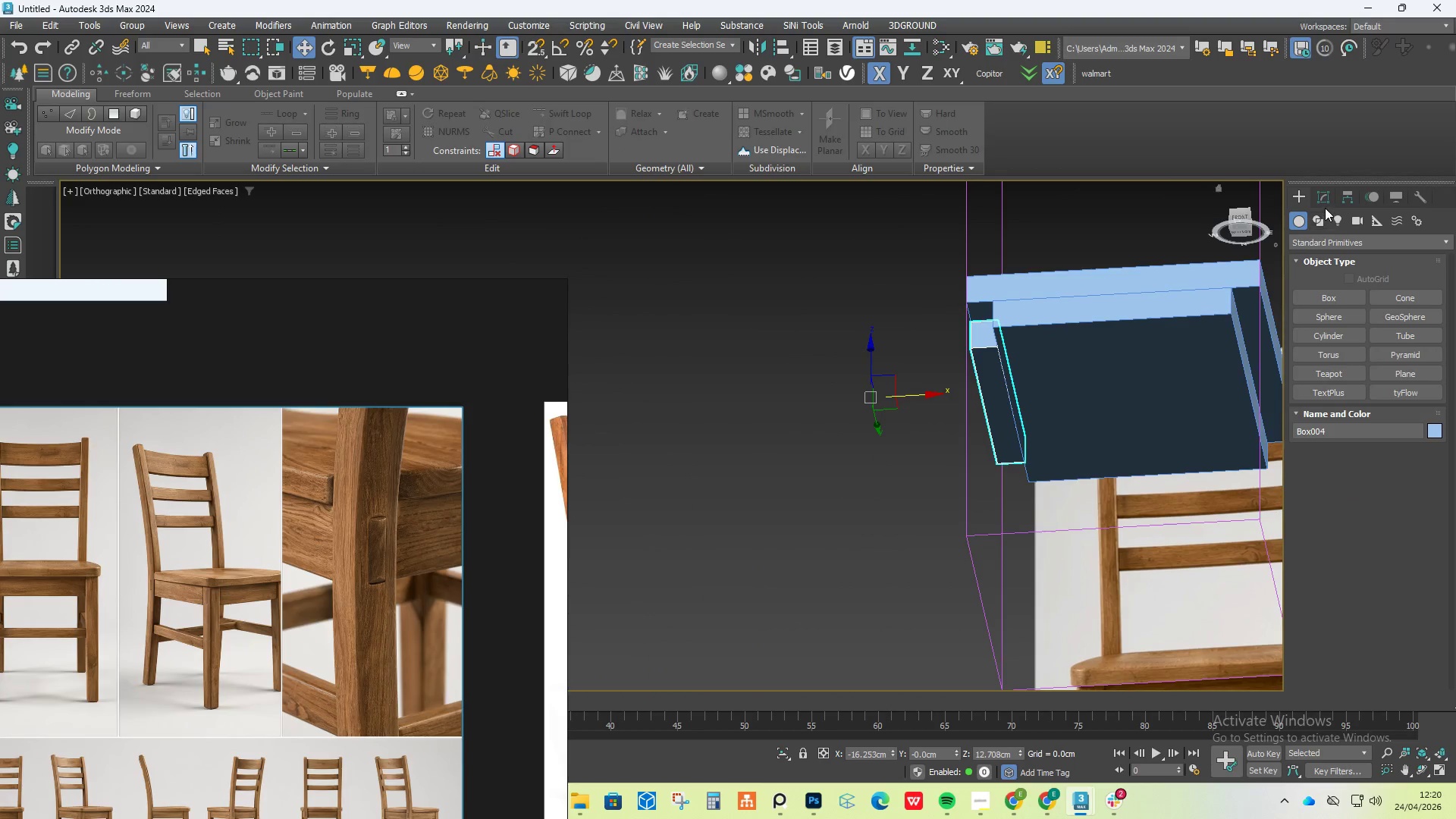 
double_click([1325, 198])
 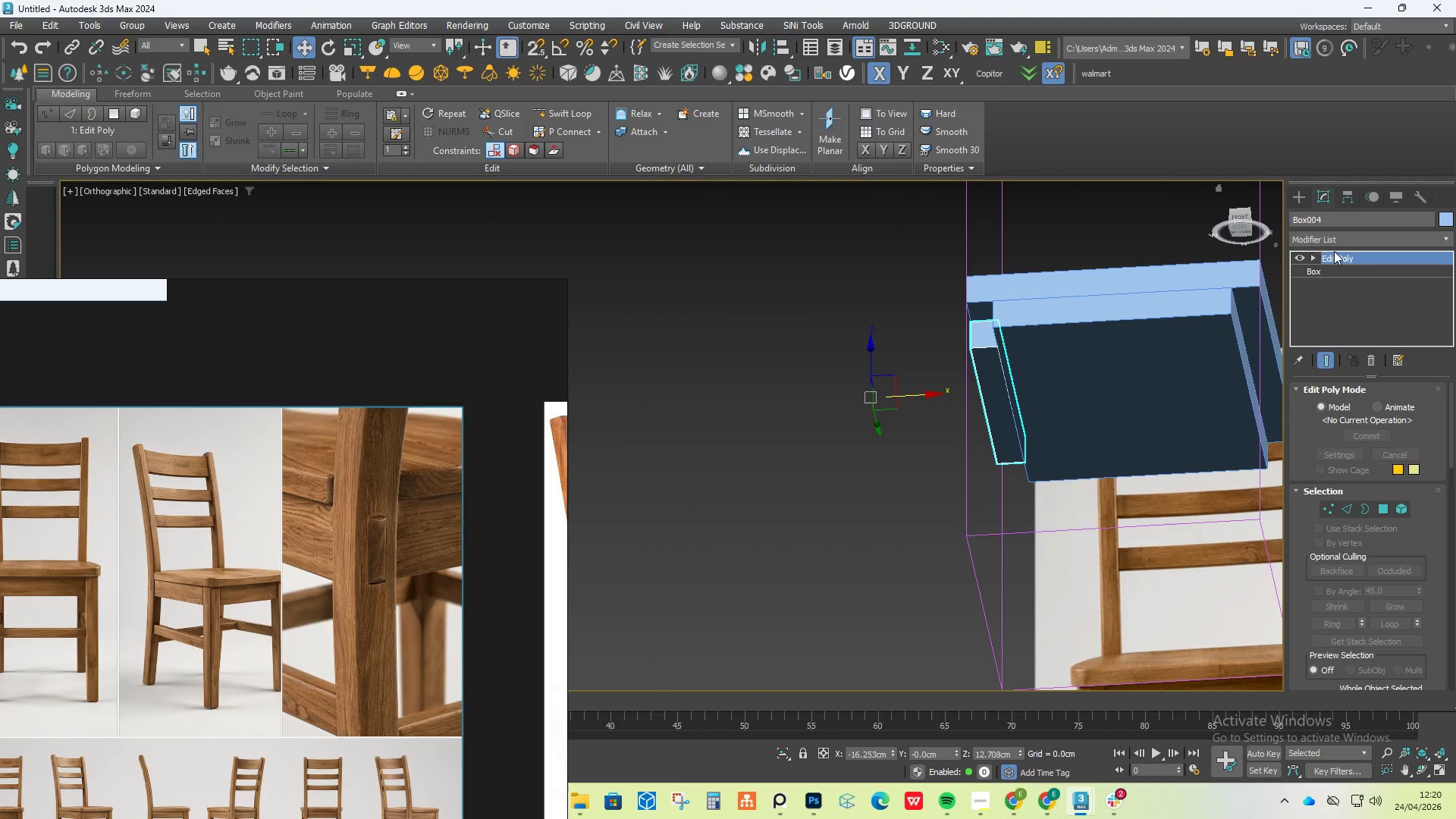 
left_click([1344, 233])
 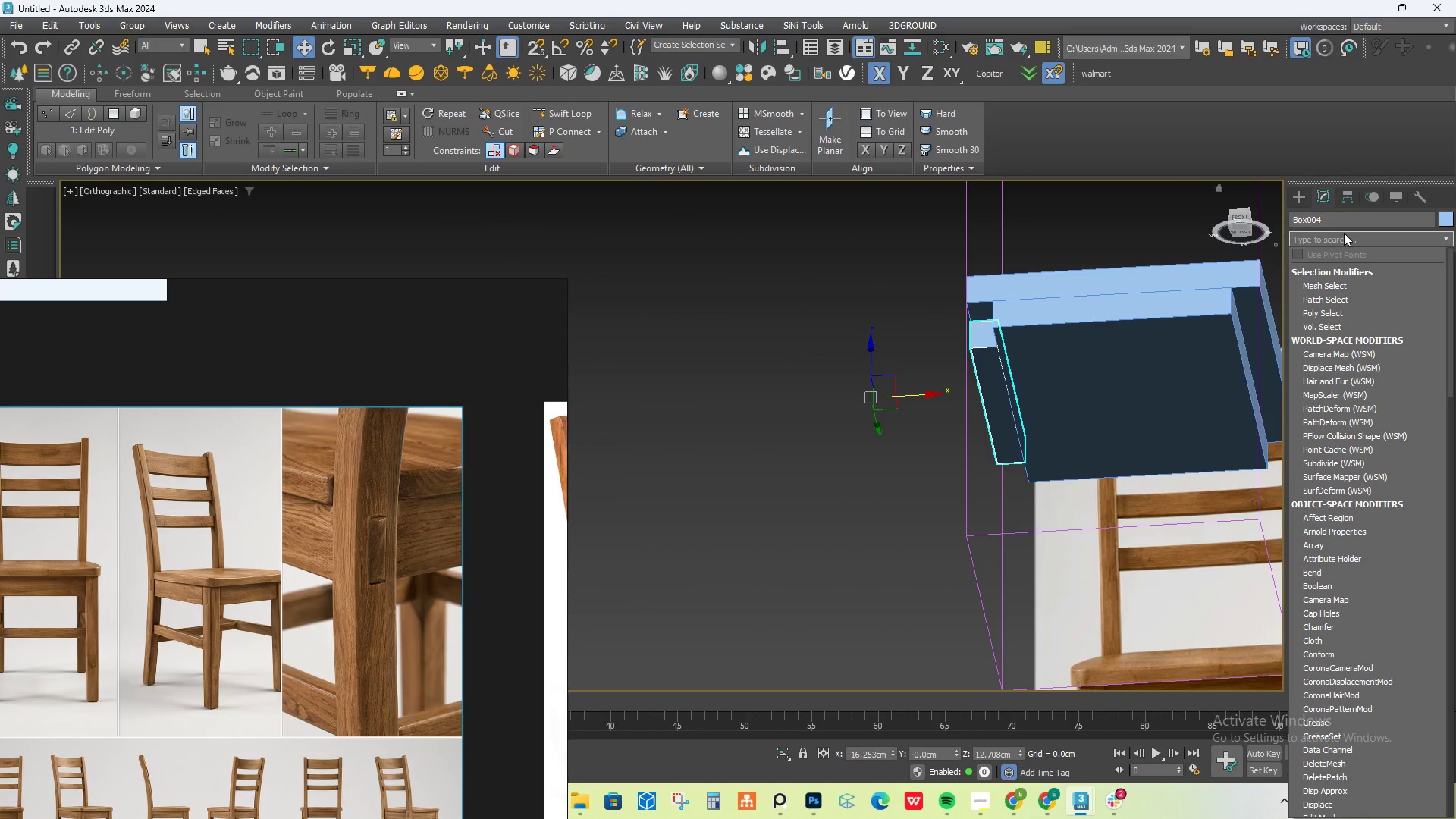 
type(sy)
 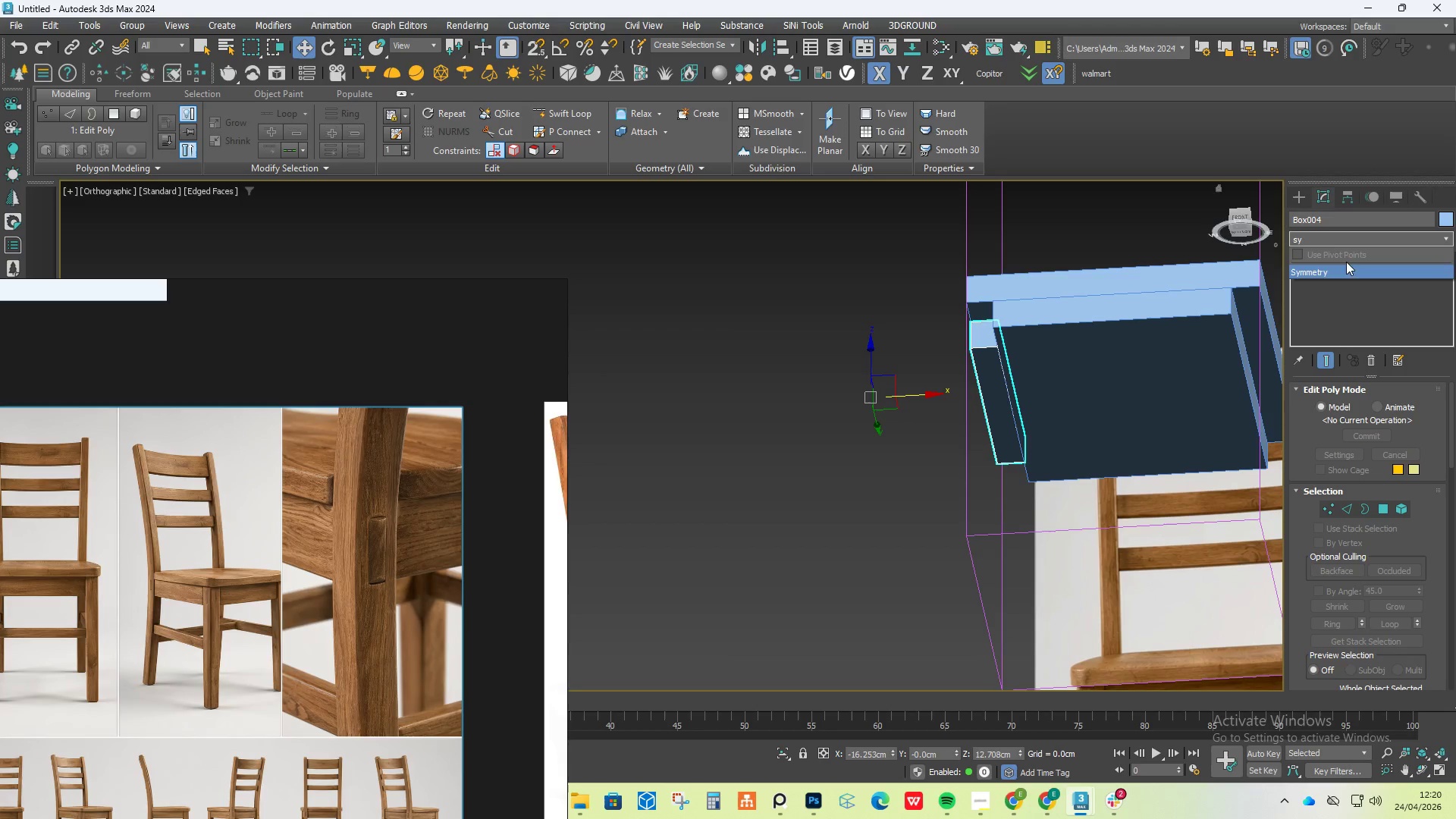 
left_click([1345, 271])
 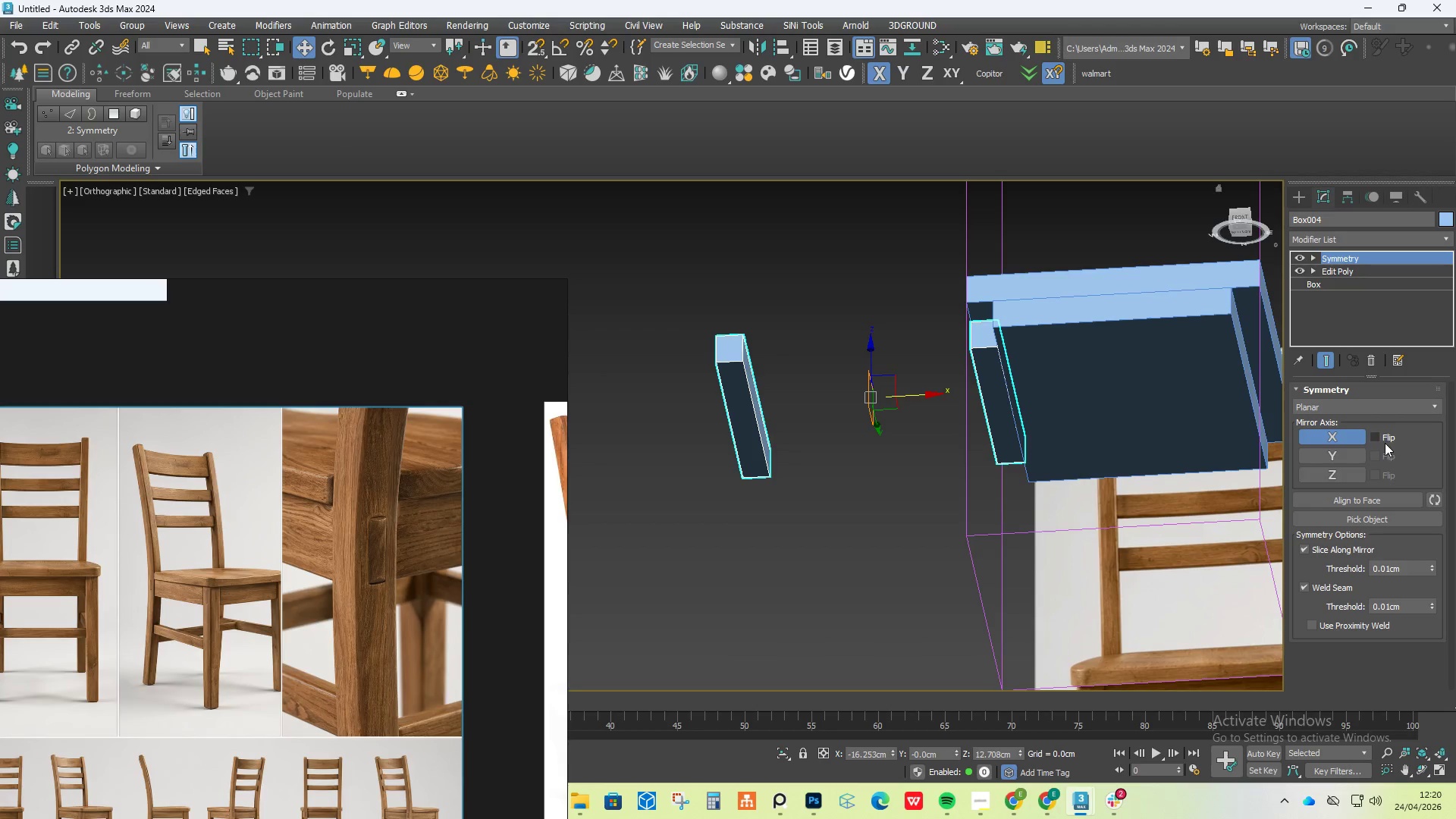 
left_click([1380, 438])
 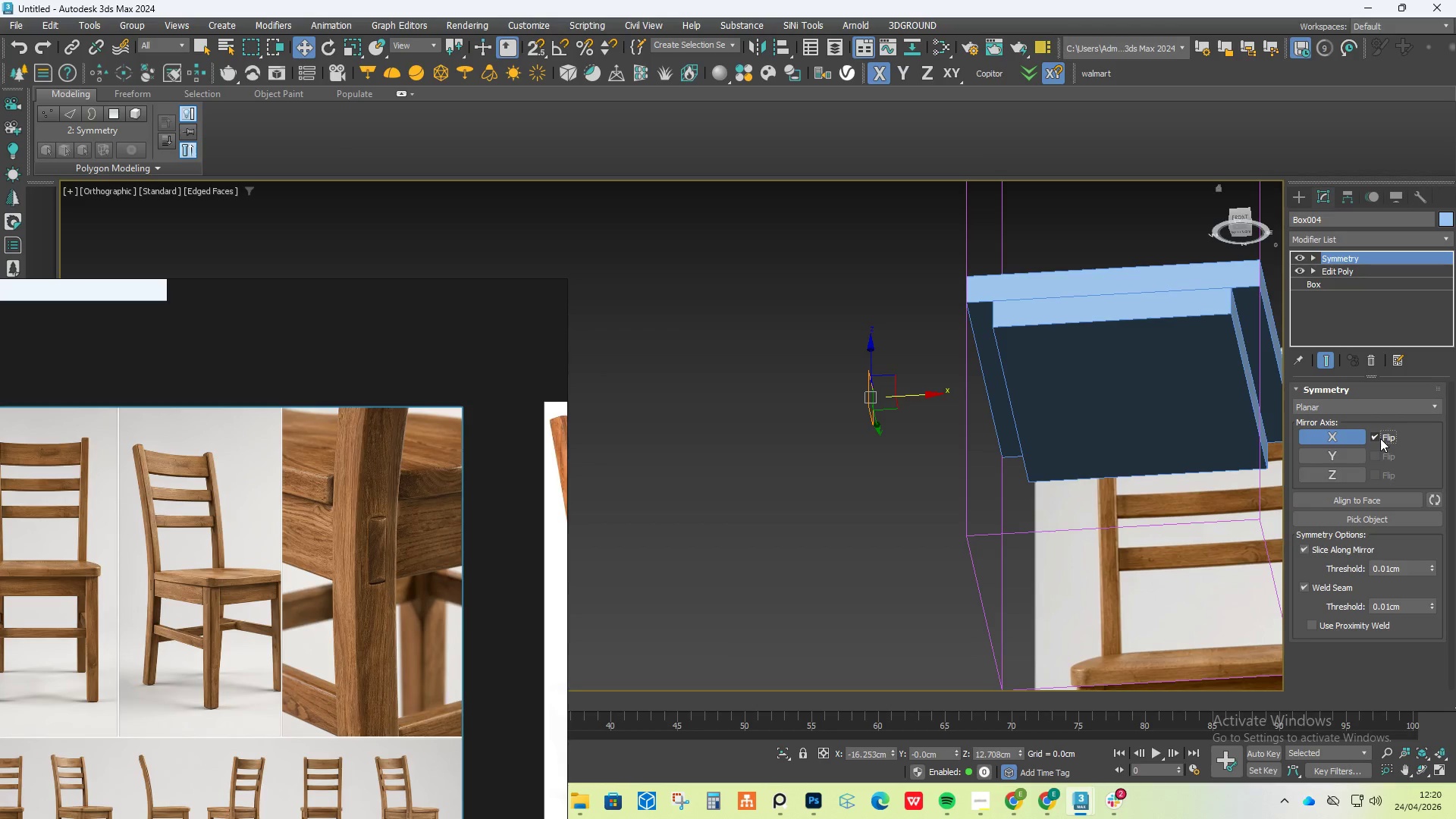 
left_click([1378, 438])
 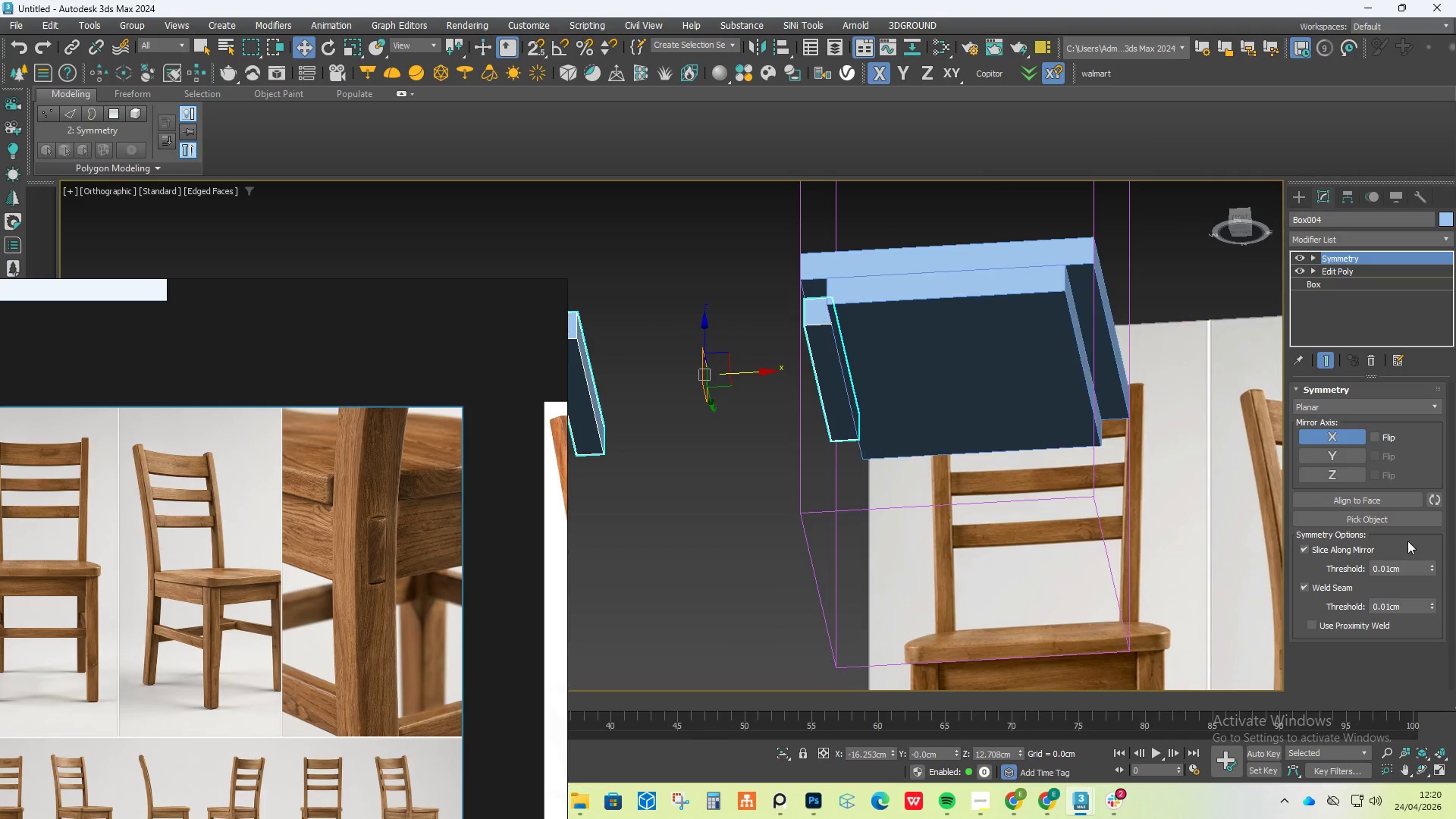 
left_click([1407, 513])
 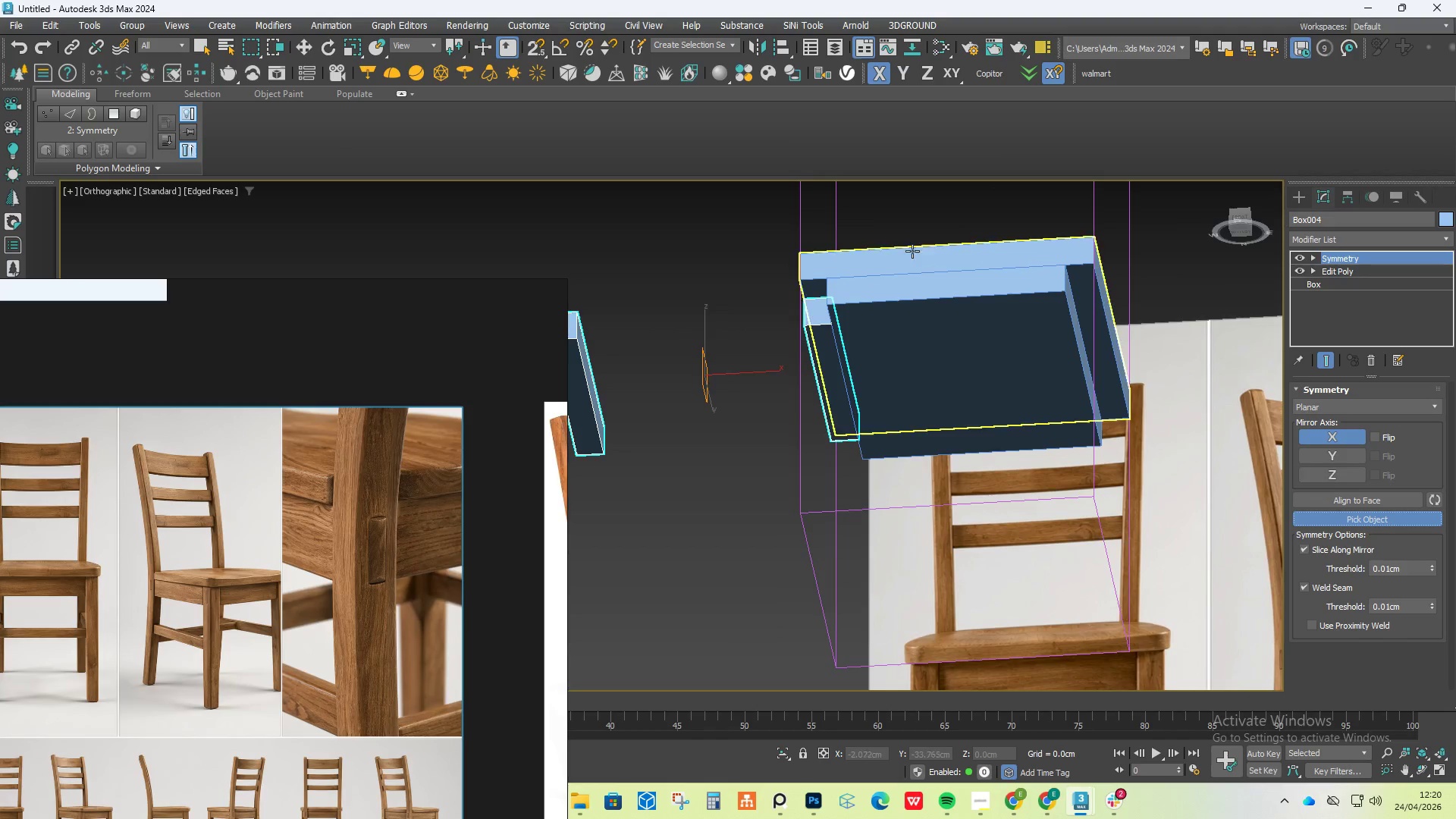 
left_click([912, 256])
 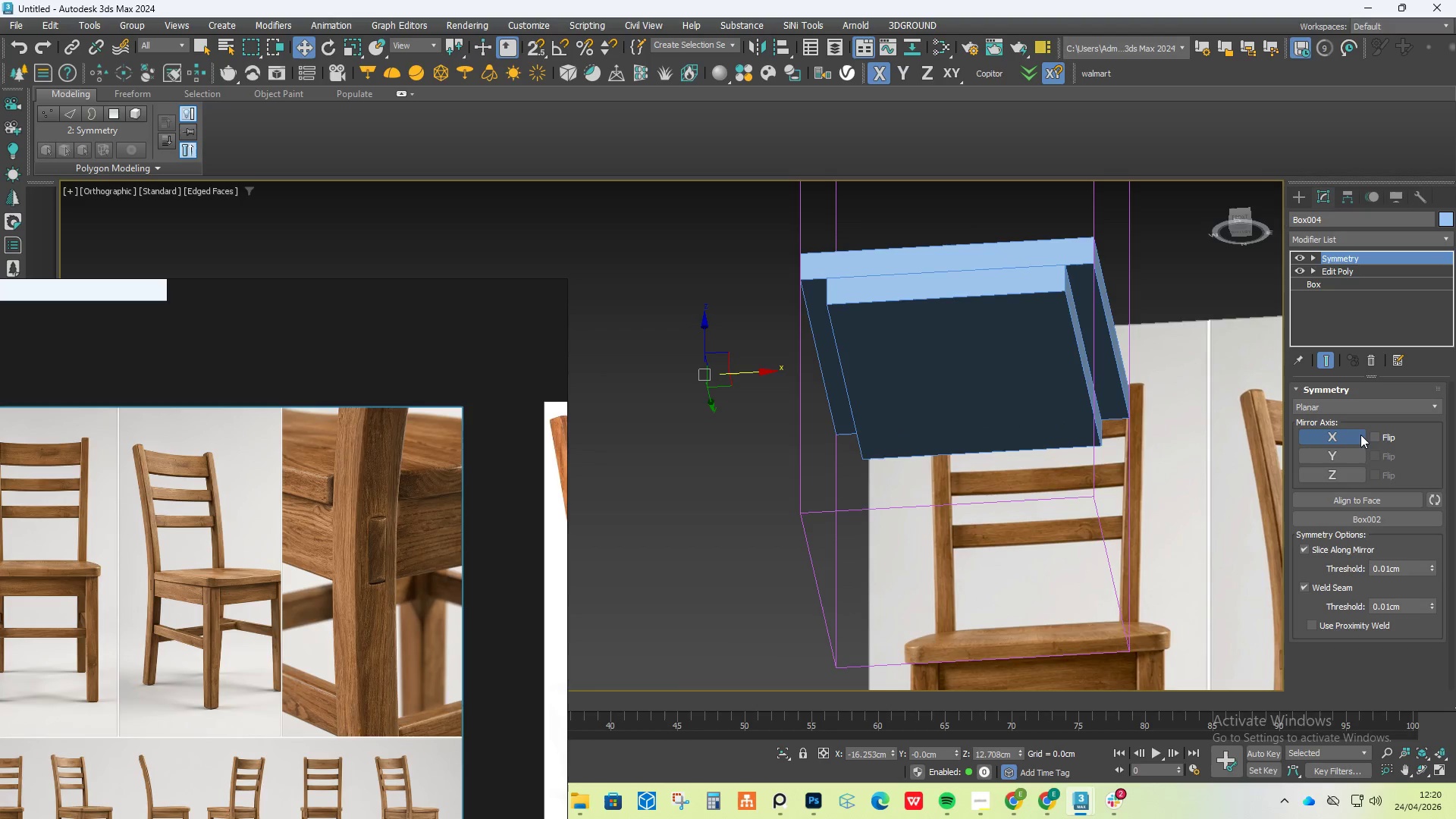 
left_click([1377, 437])
 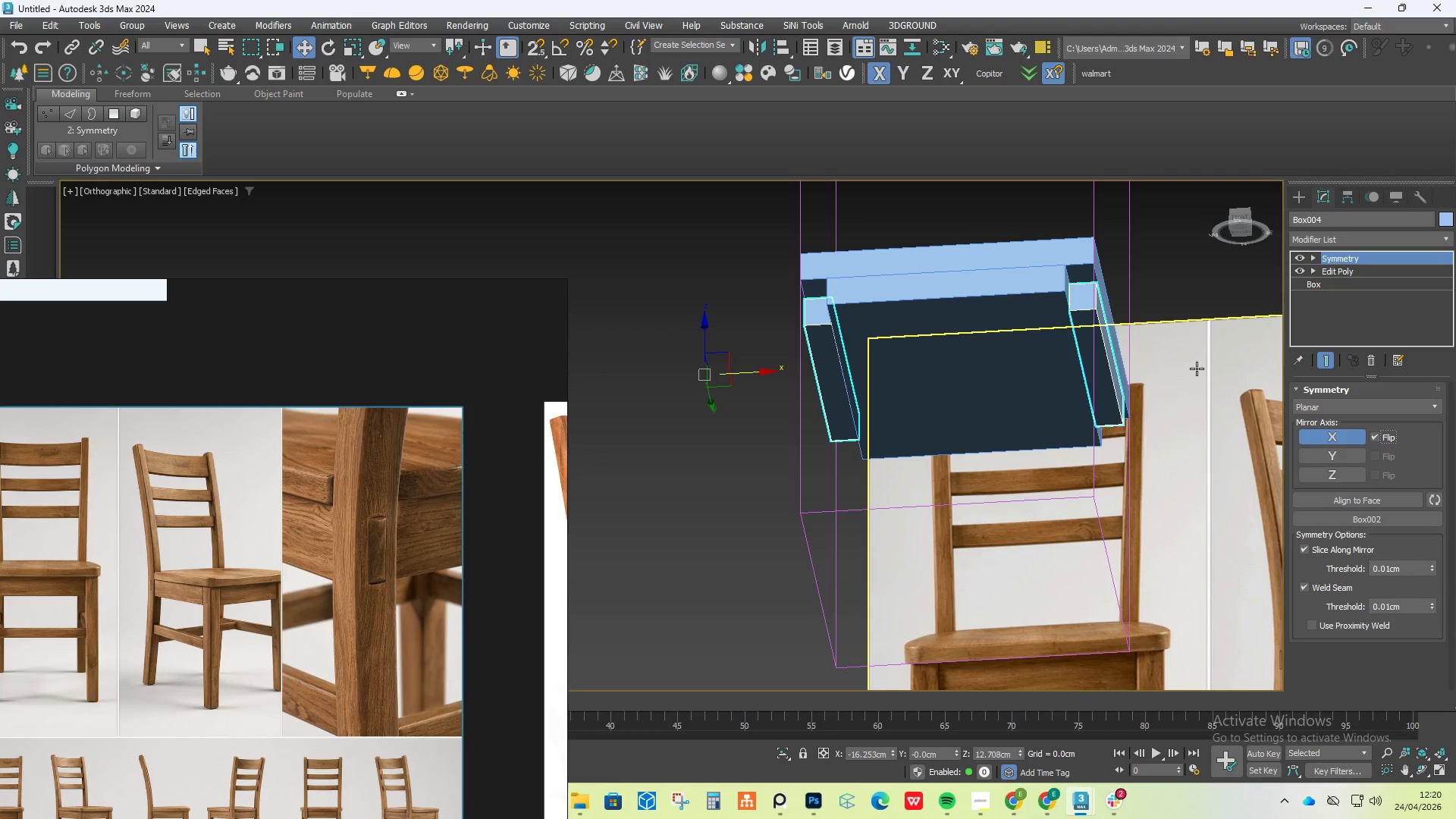 
hold_key(key=AltLeft, duration=1.39)
 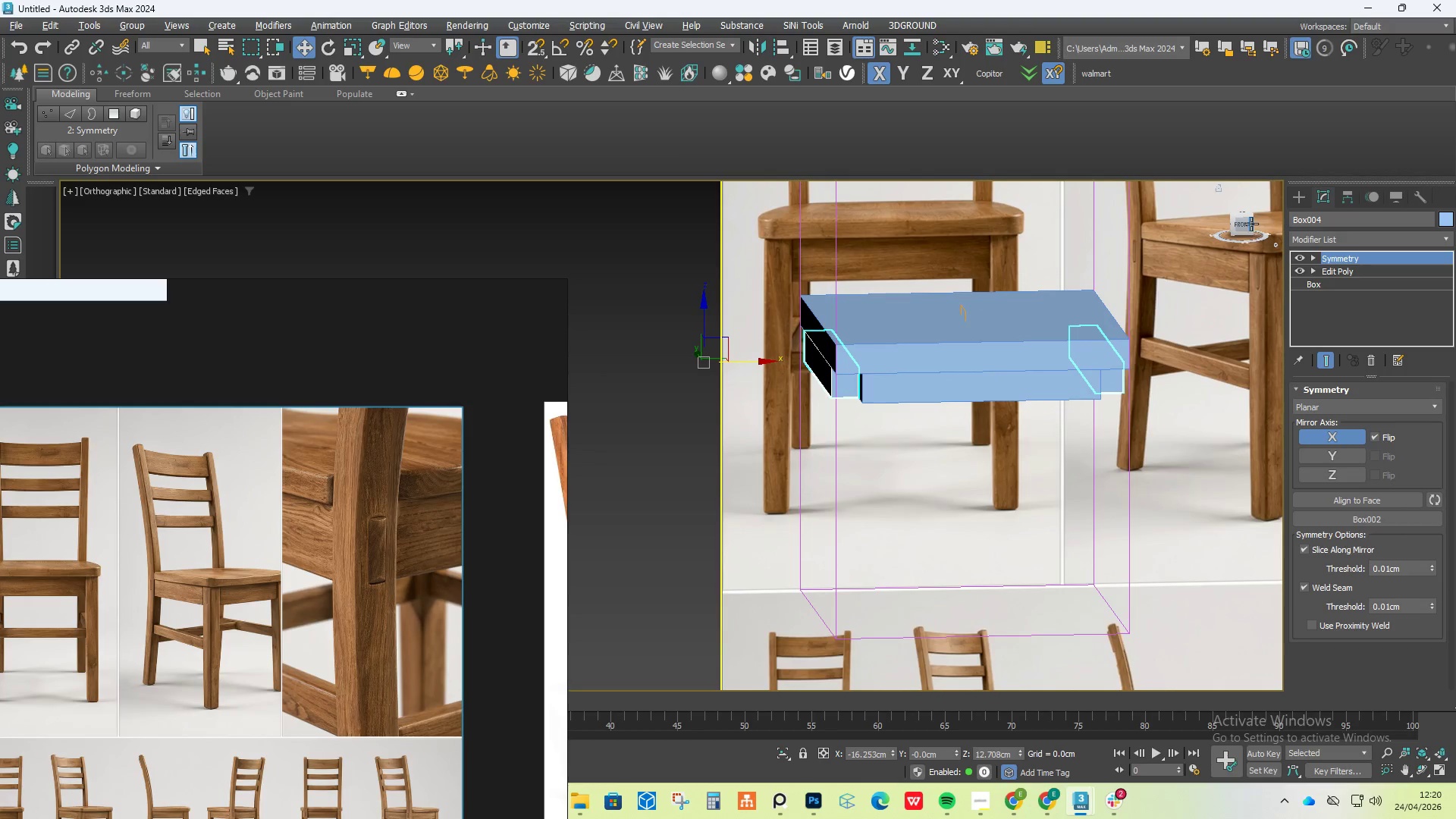 
left_click([1248, 224])
 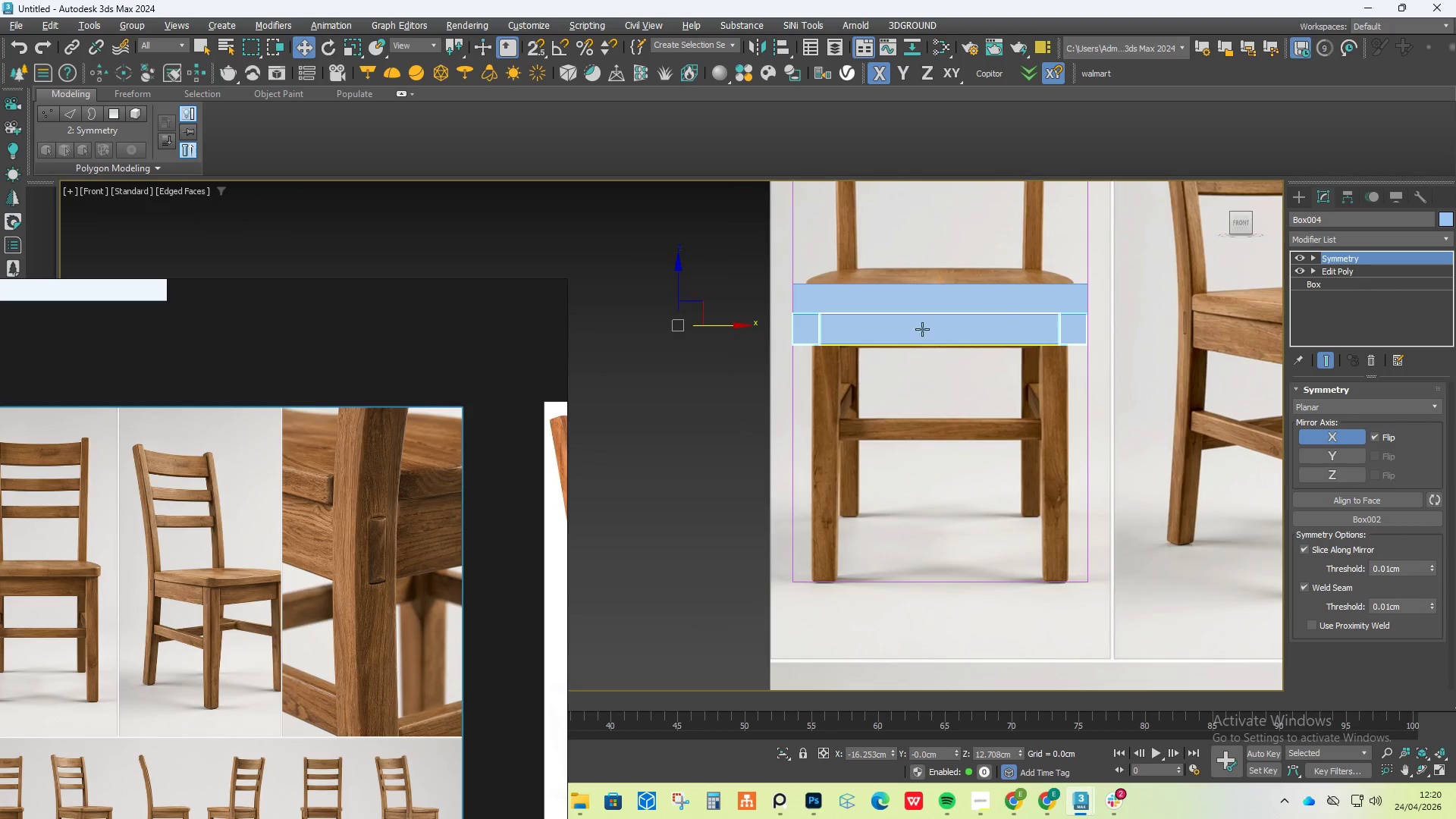 
hold_key(key=AltLeft, duration=2.28)
 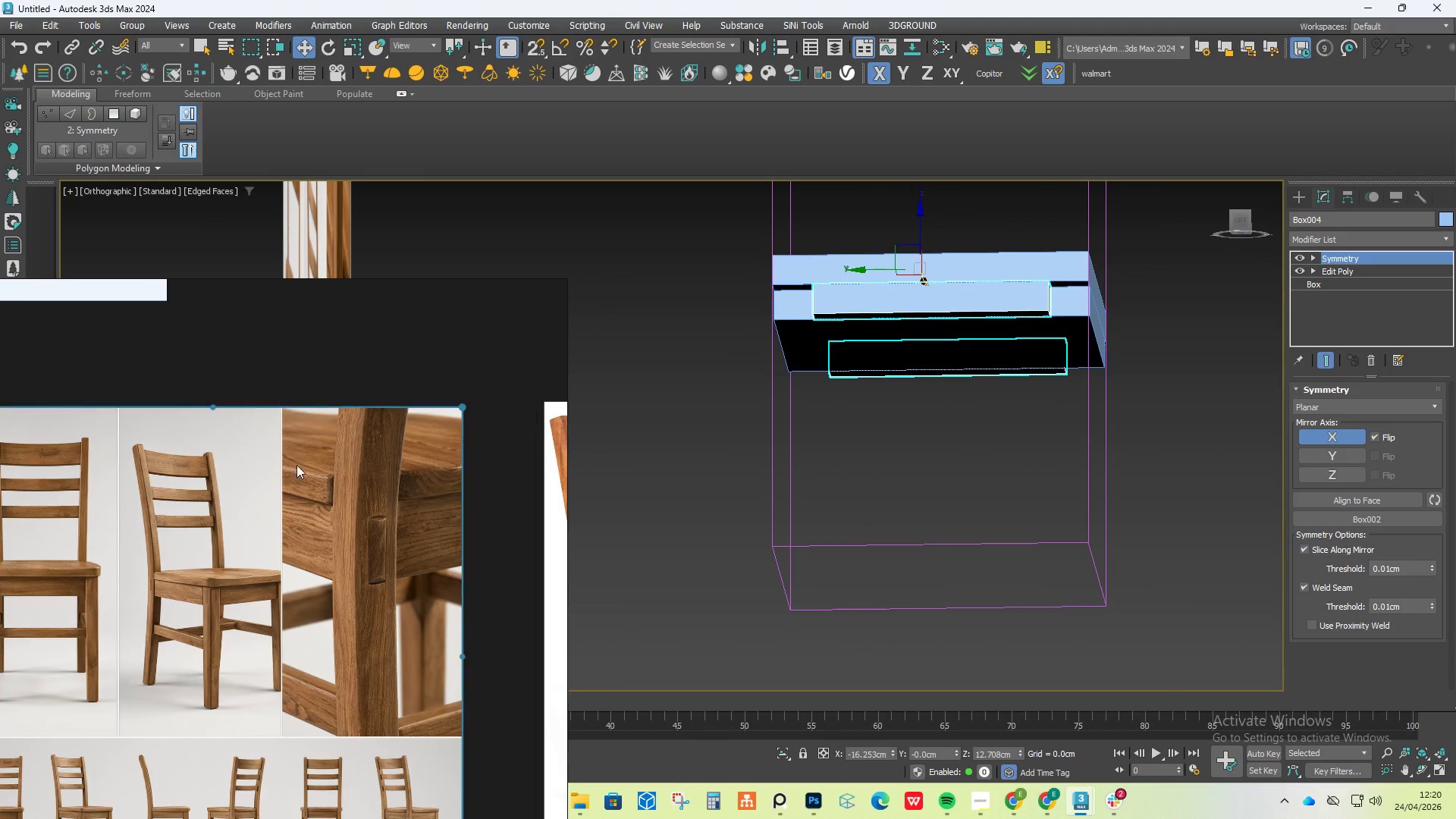 
scroll: coordinate [297, 537], scroll_direction: down, amount: 2.0
 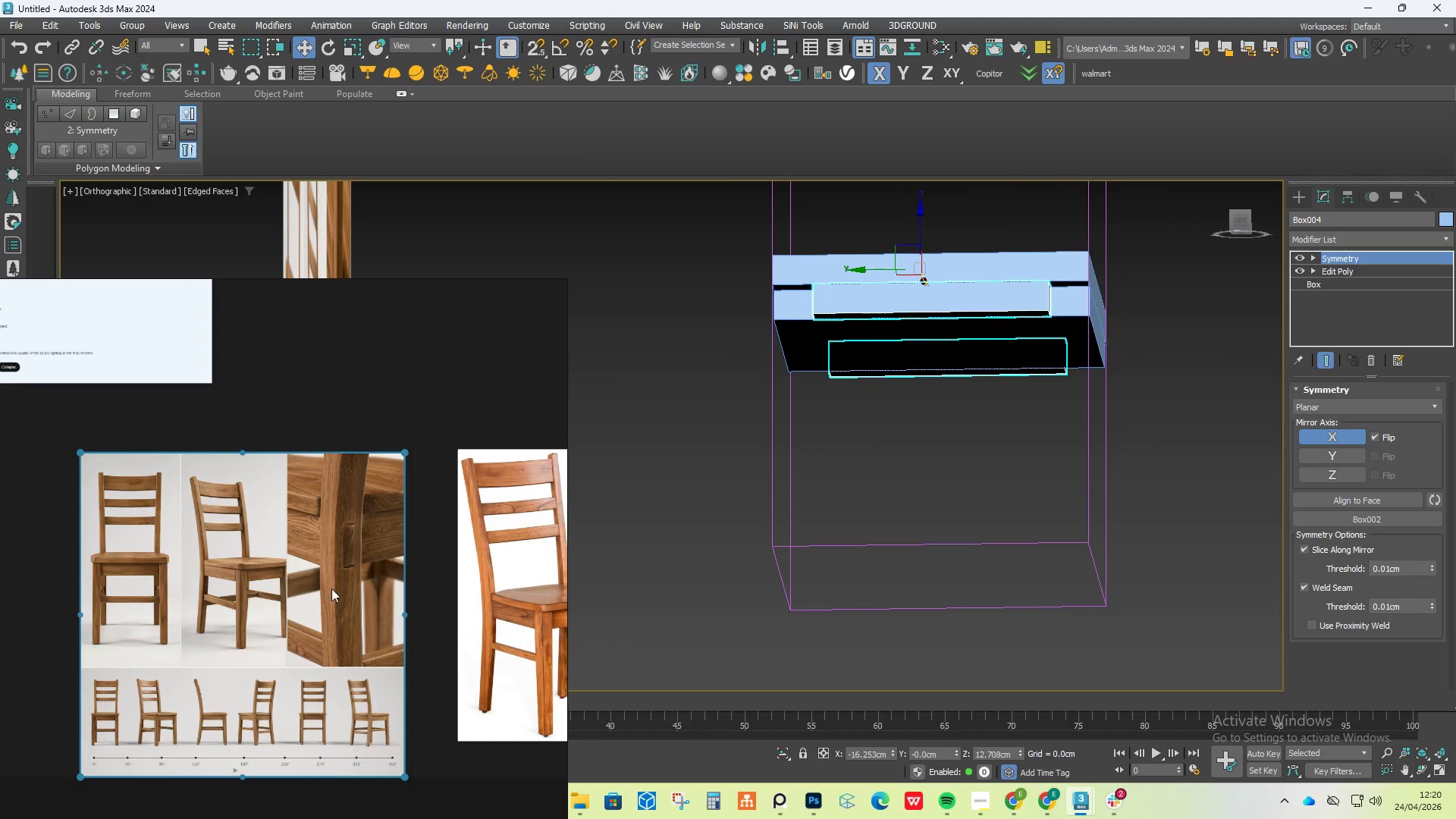 
scroll: coordinate [237, 599], scroll_direction: up, amount: 7.0
 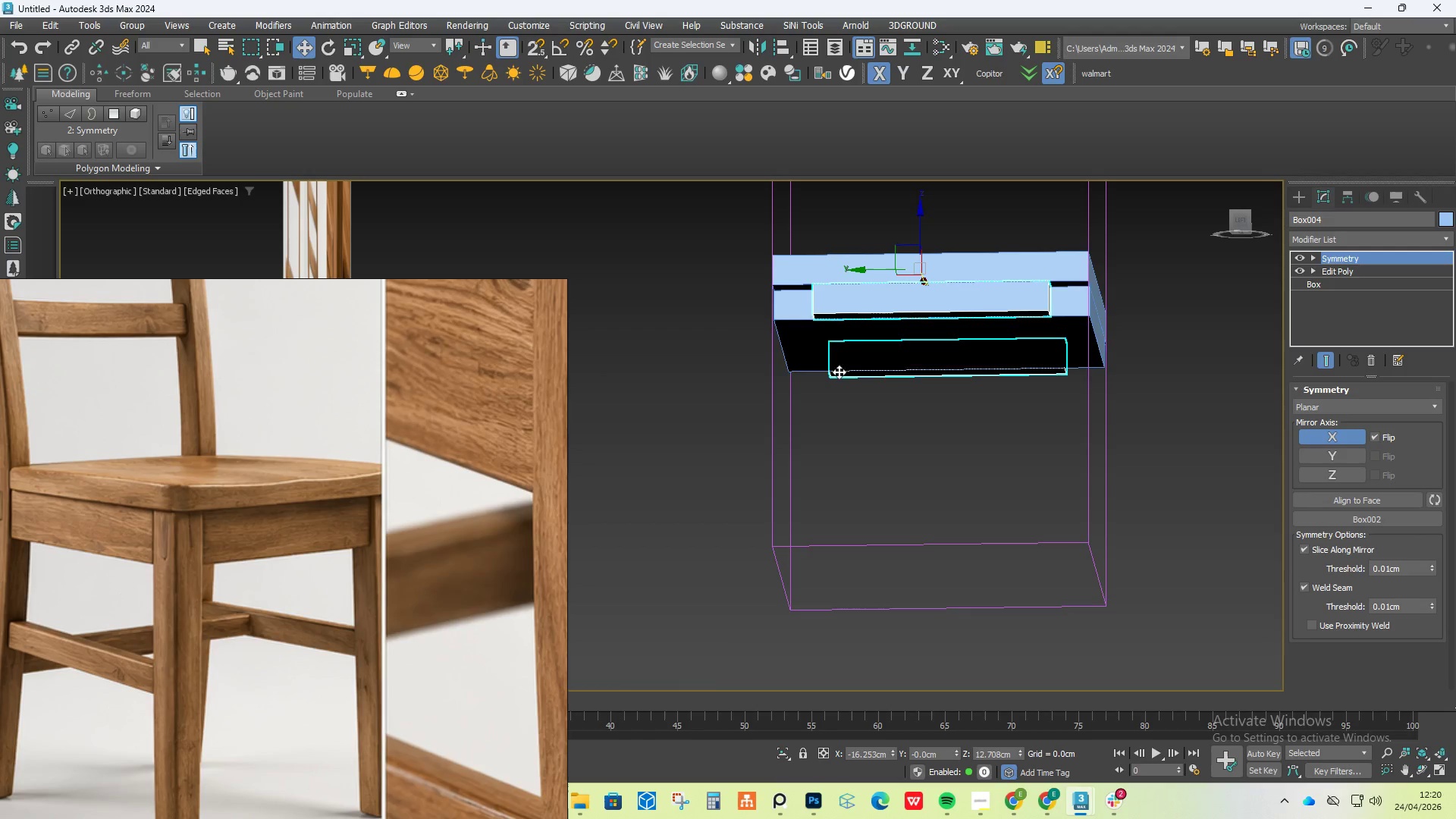 
hold_key(key=AltLeft, duration=4.06)
 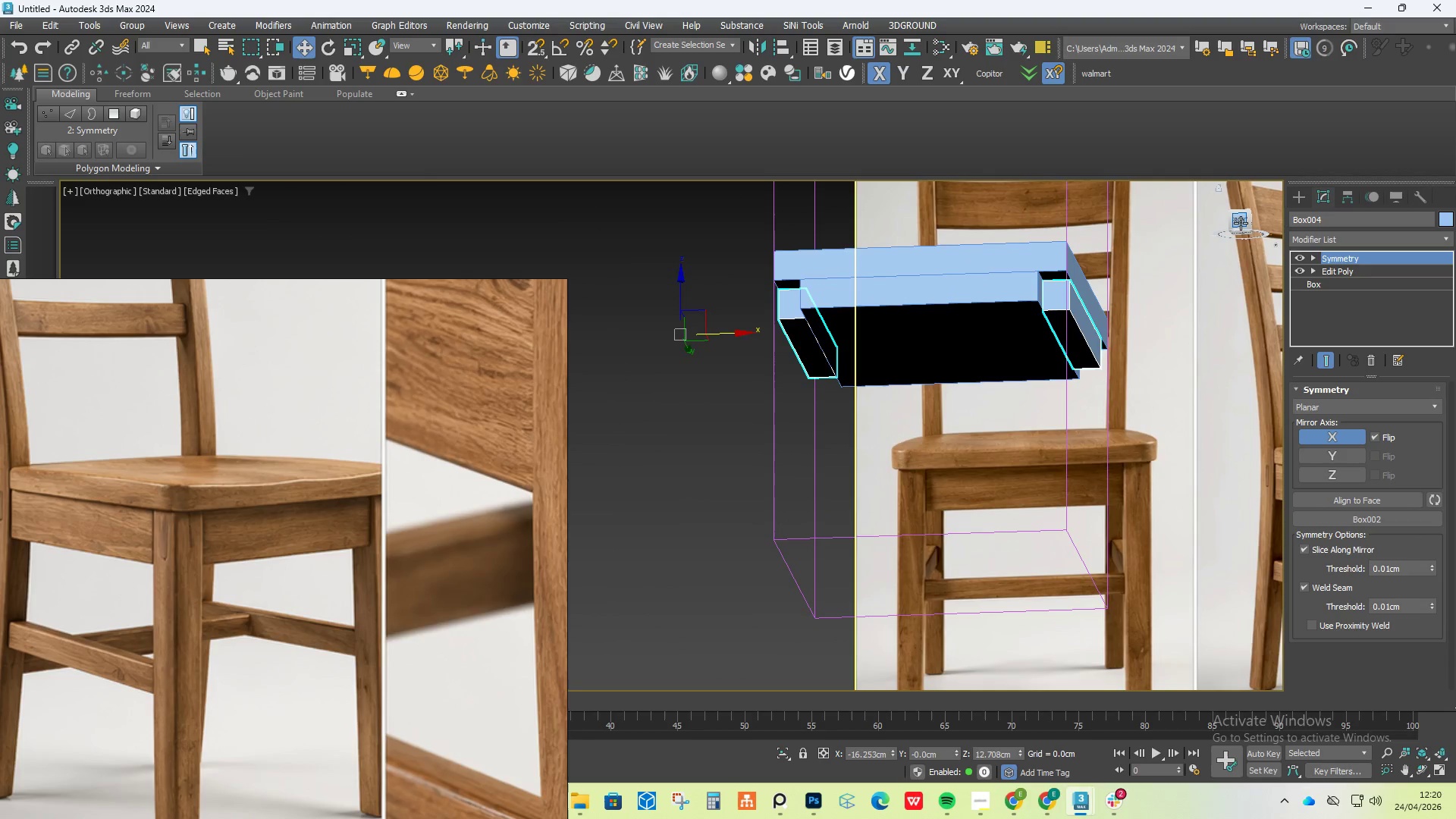 
left_click([1240, 223])
 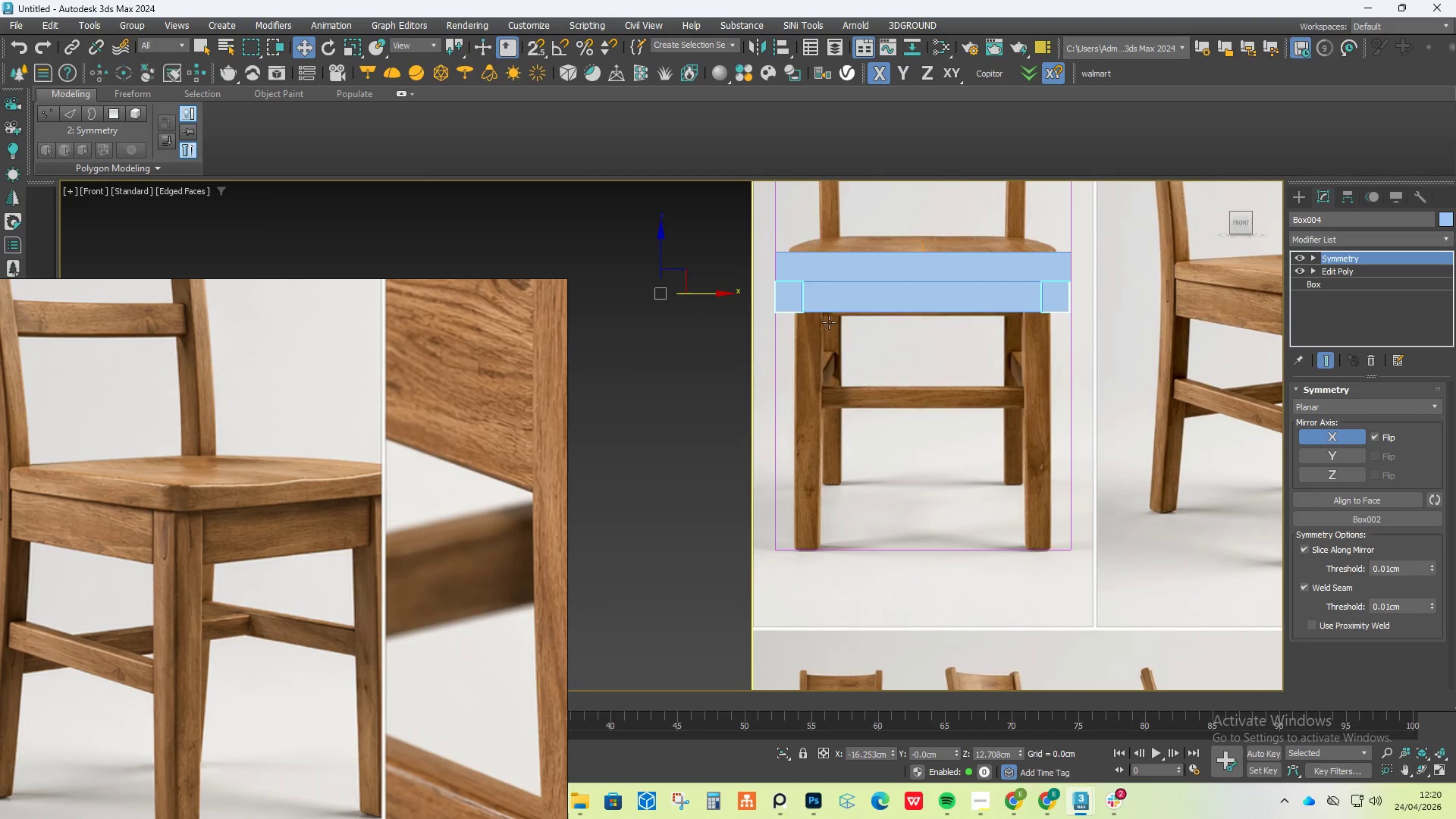 
scroll: coordinate [799, 309], scroll_direction: up, amount: 2.0
 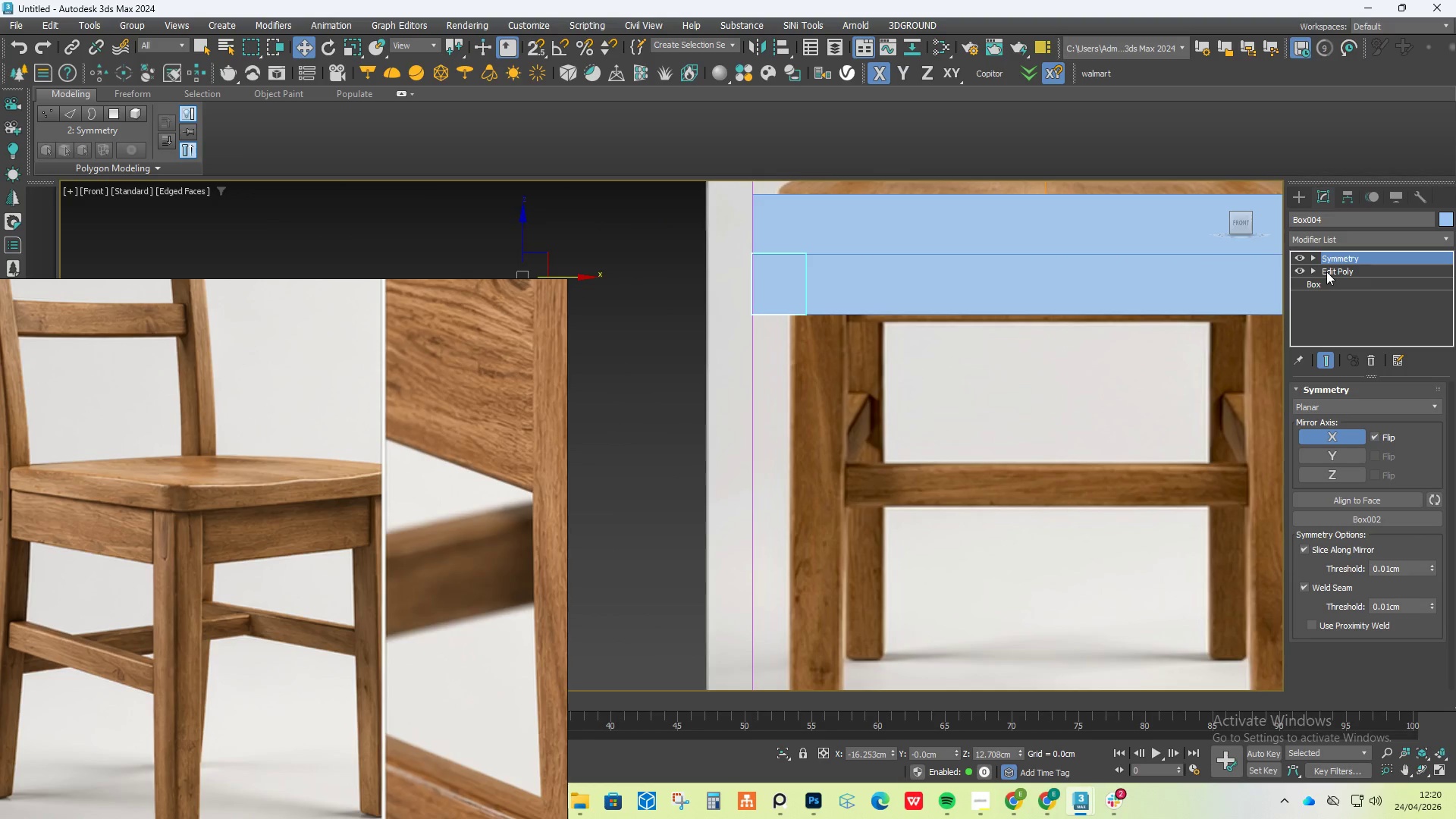 
left_click([1329, 268])
 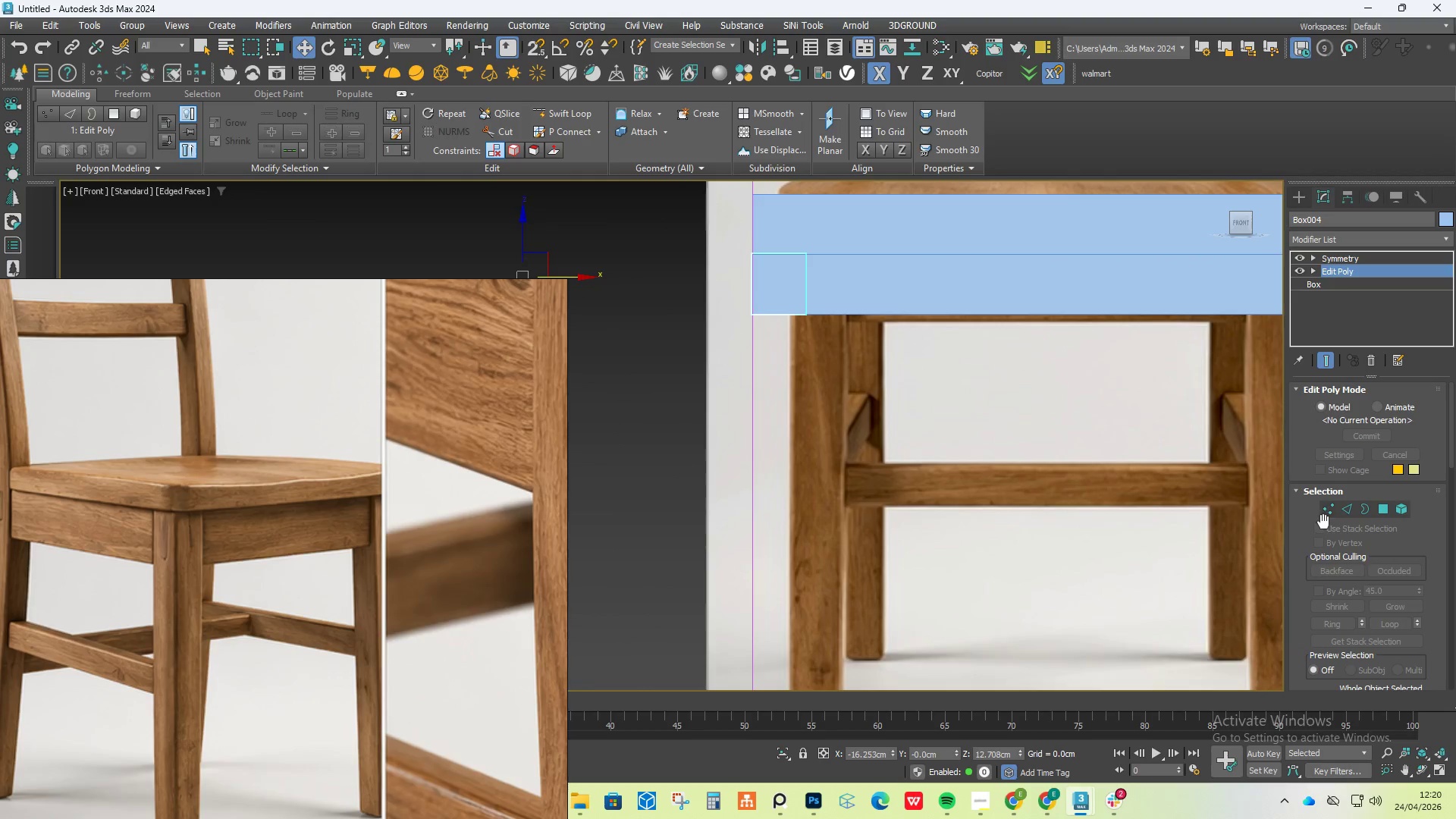 
left_click([1327, 515])
 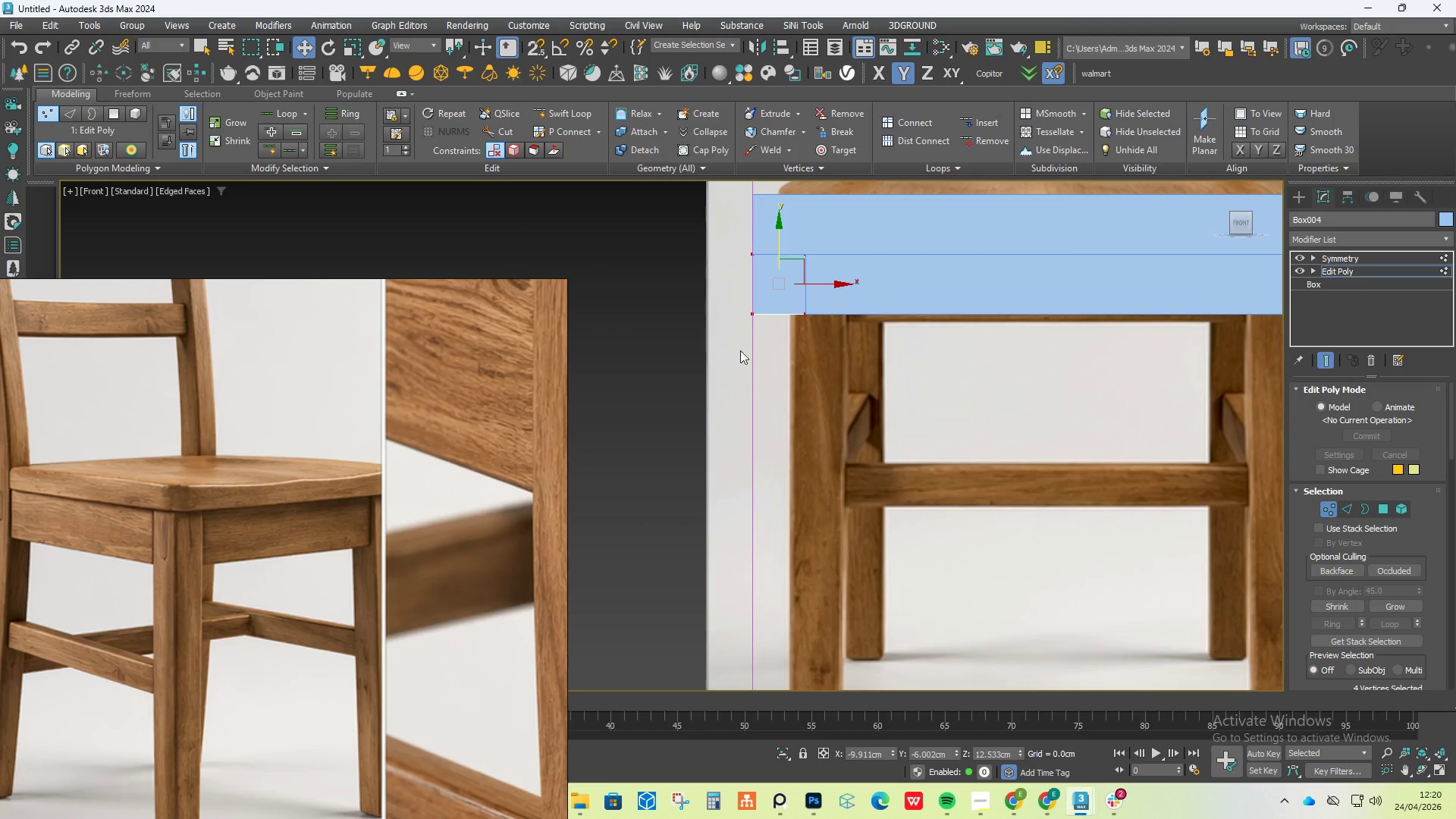 
left_click_drag(start_coordinate=[724, 356], to_coordinate=[838, 293])
 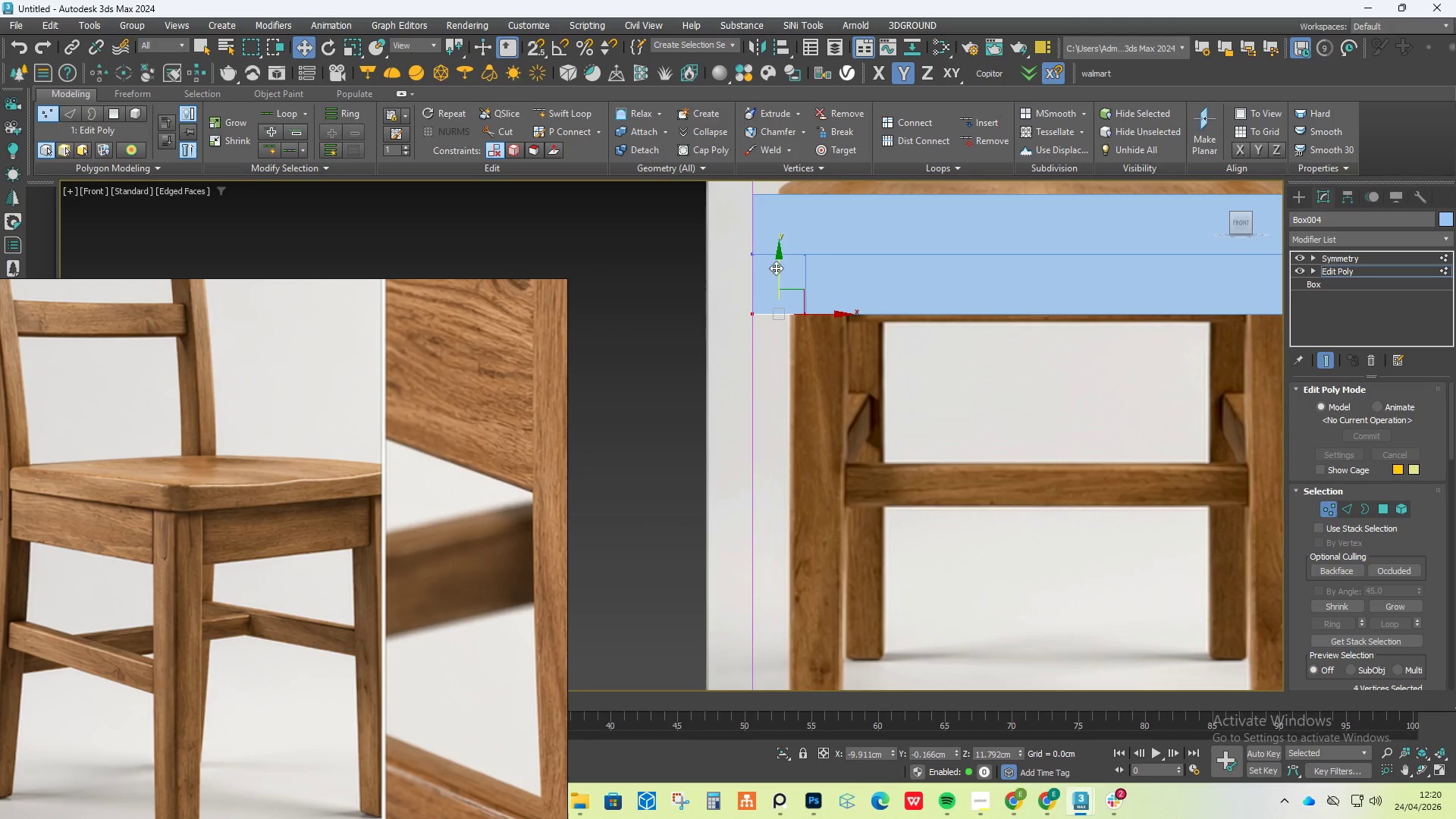 
left_click_drag(start_coordinate=[776, 268], to_coordinate=[769, 342])
 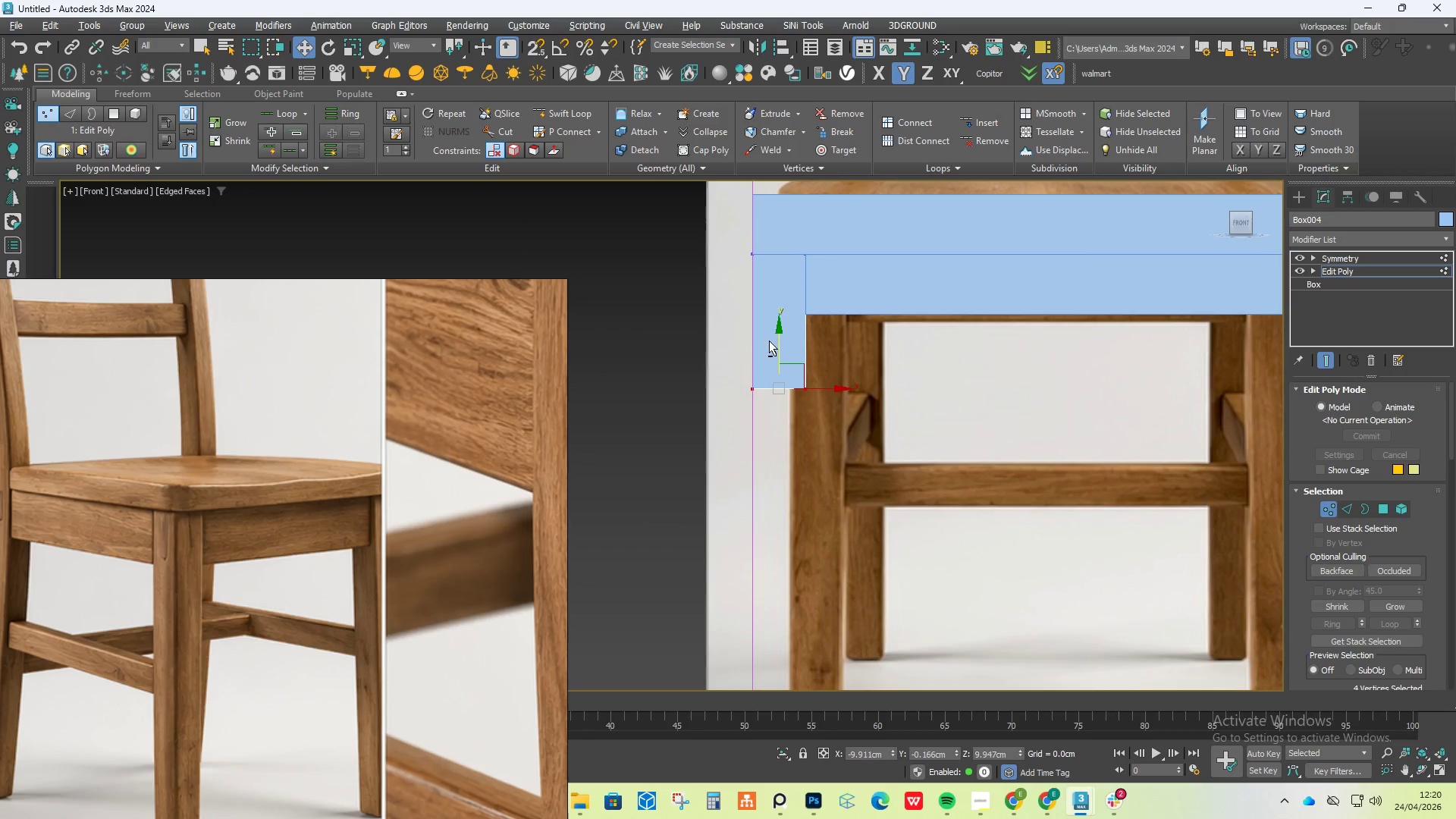 
hold_key(key=AltLeft, duration=1.41)
 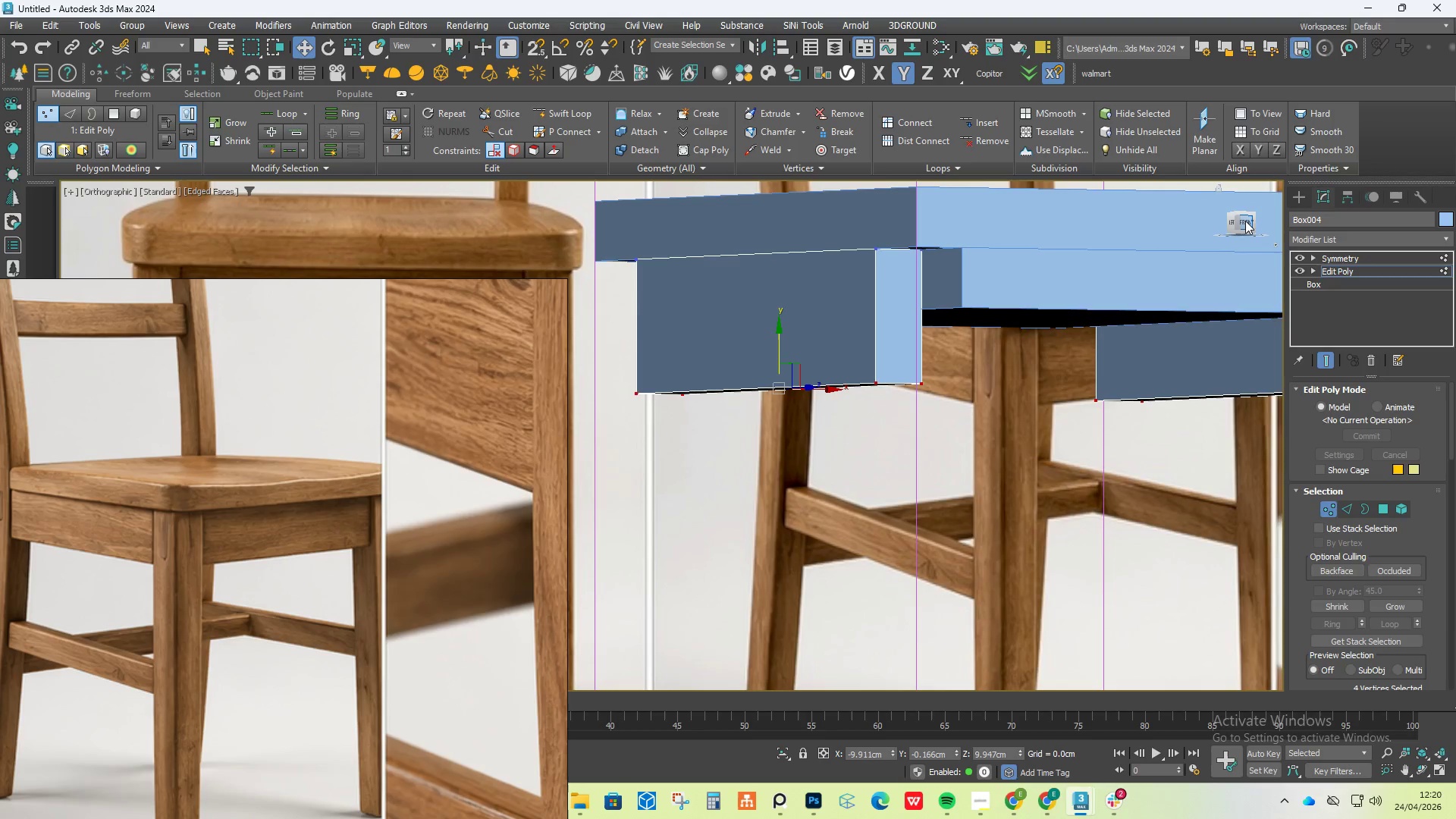 
left_click([1244, 223])
 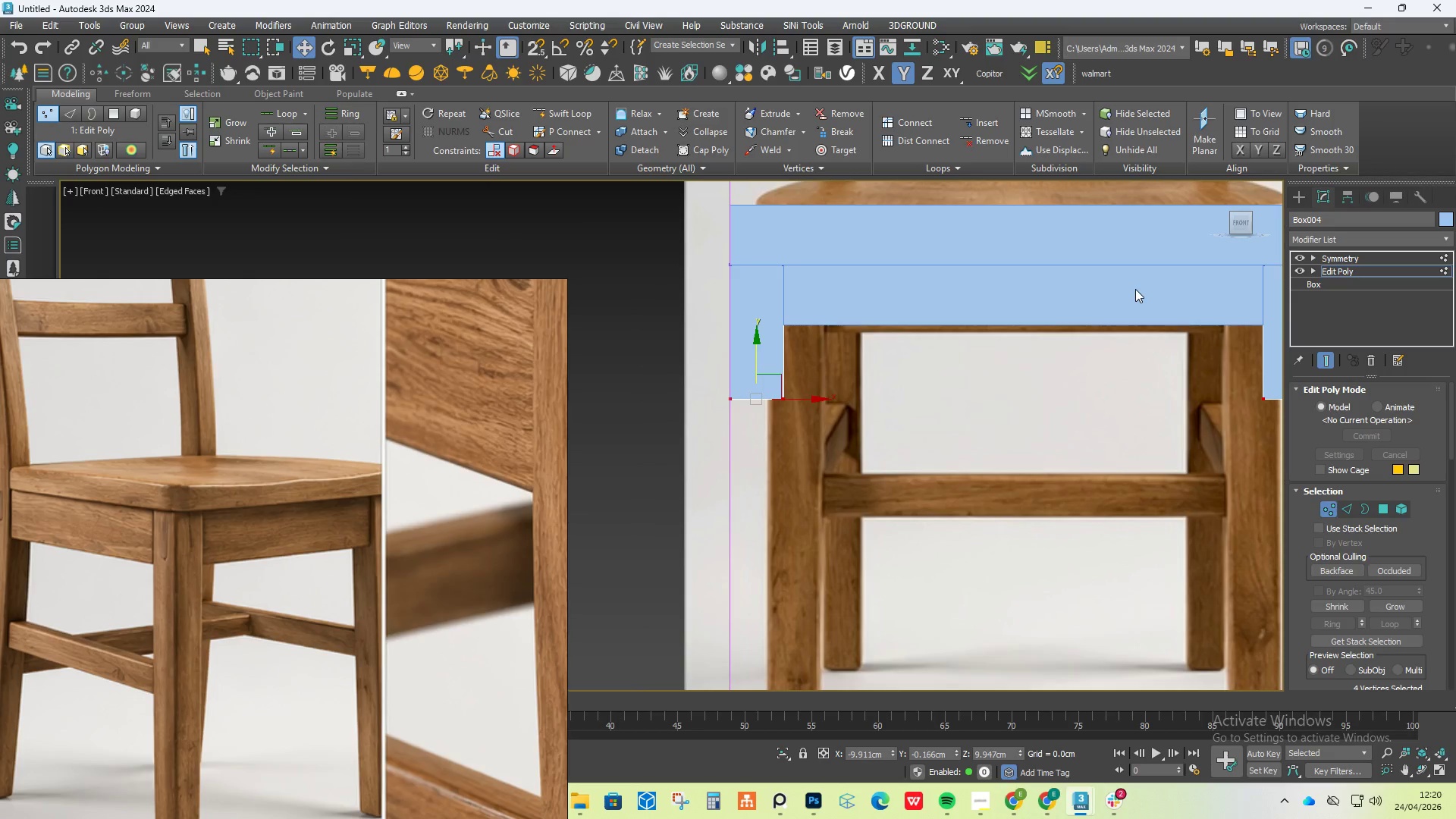 
left_click([1294, 200])
 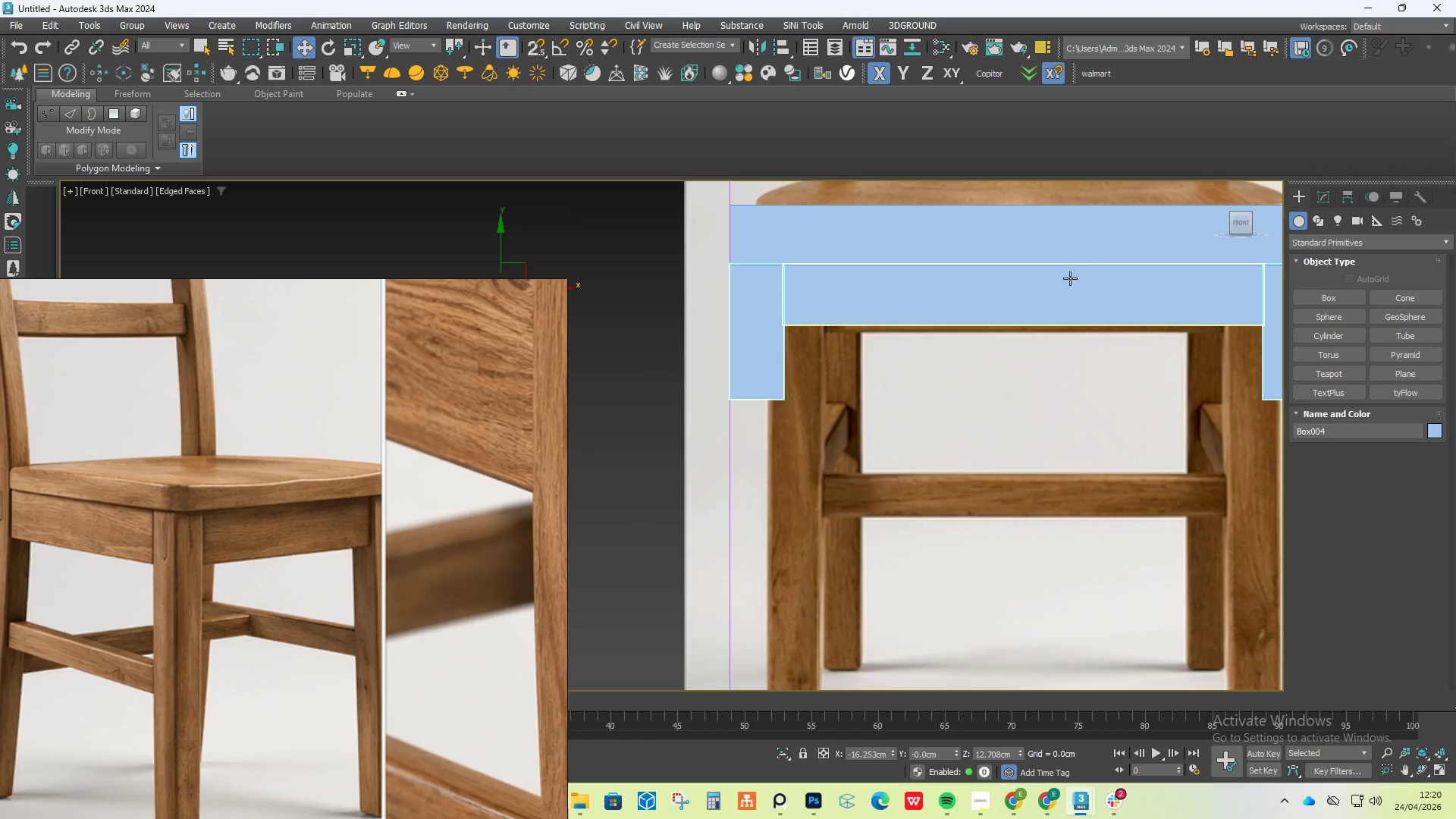 
left_click([1058, 295])
 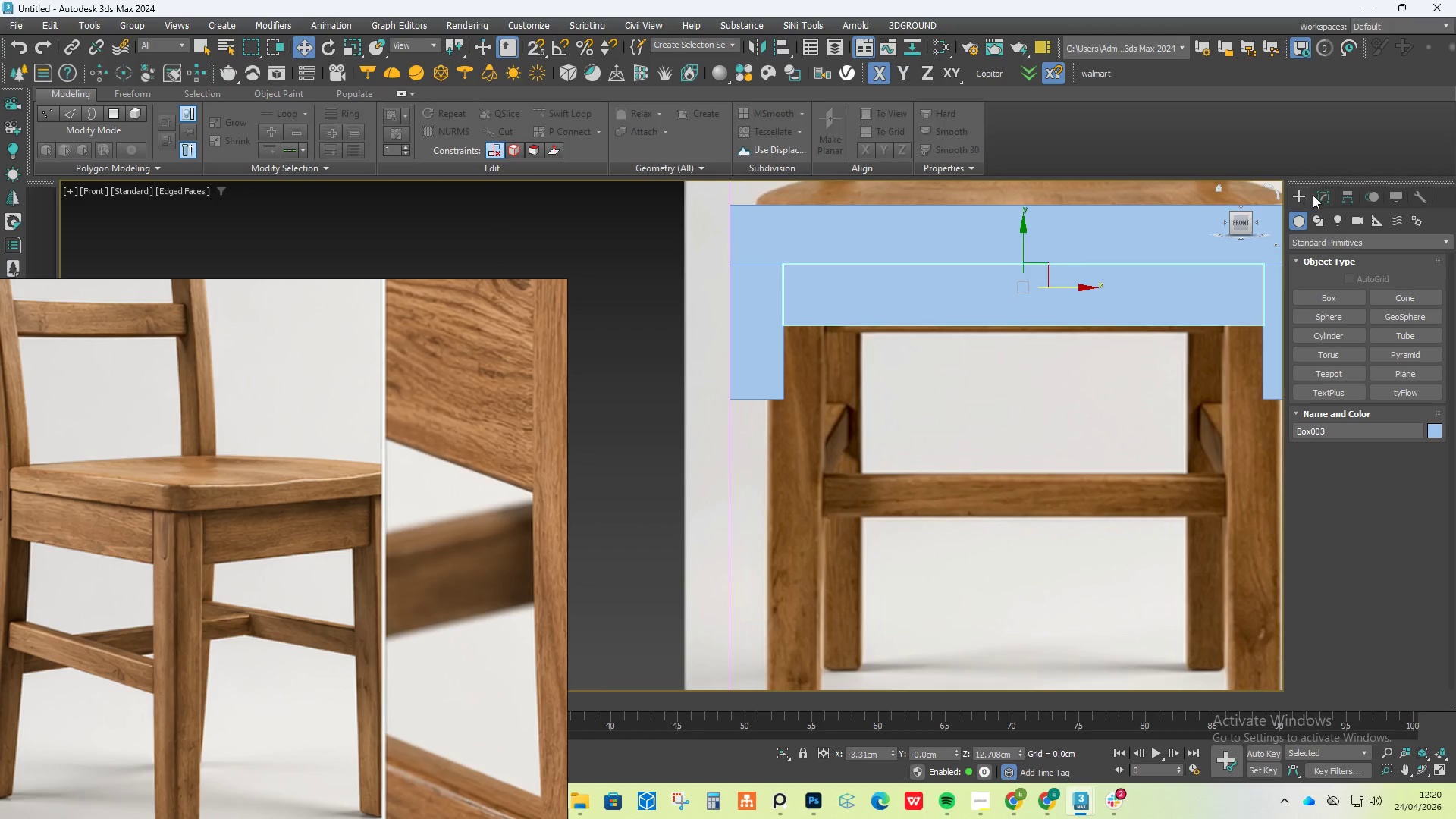 
left_click([1320, 199])
 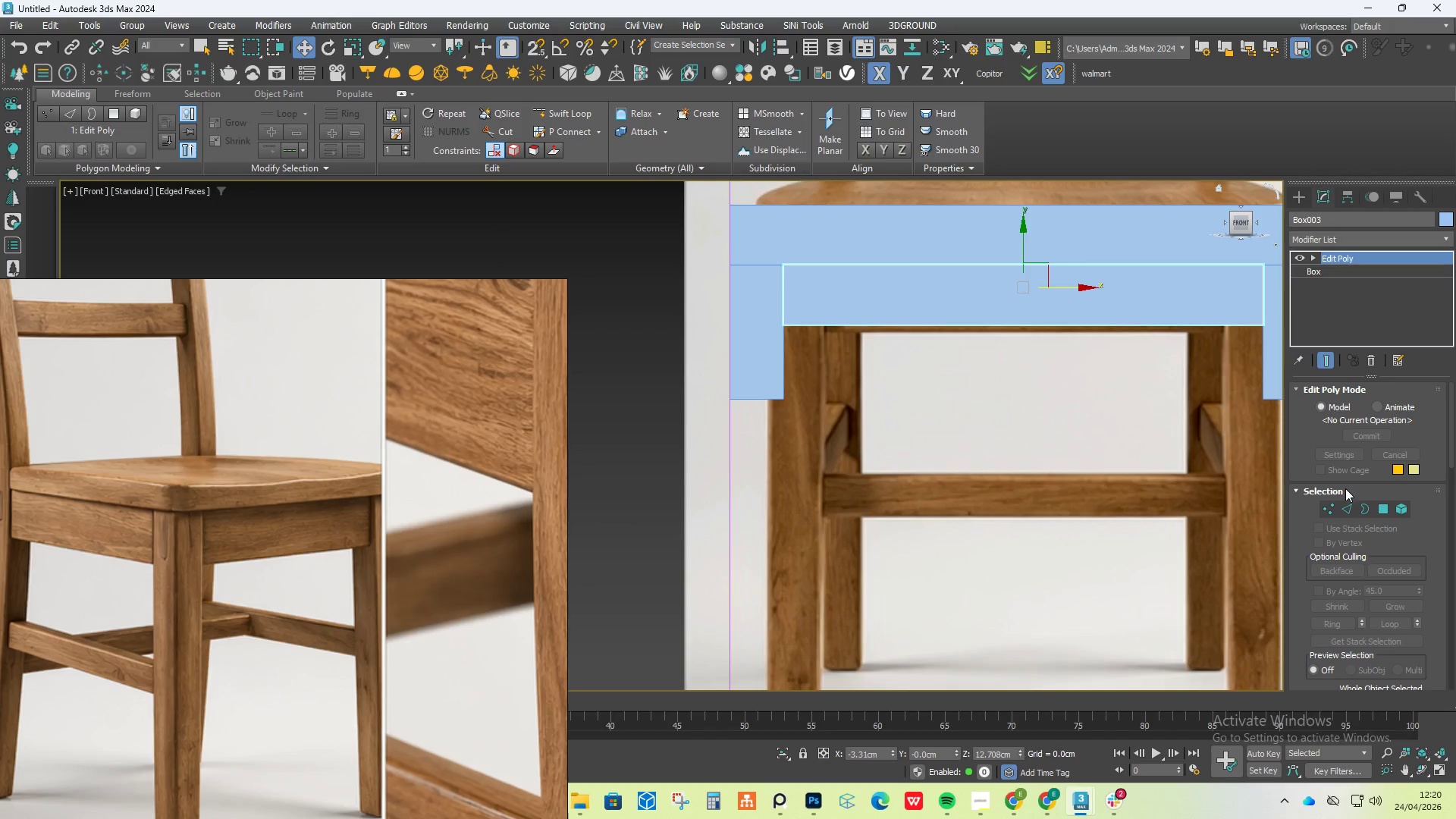 
left_click([1327, 501])
 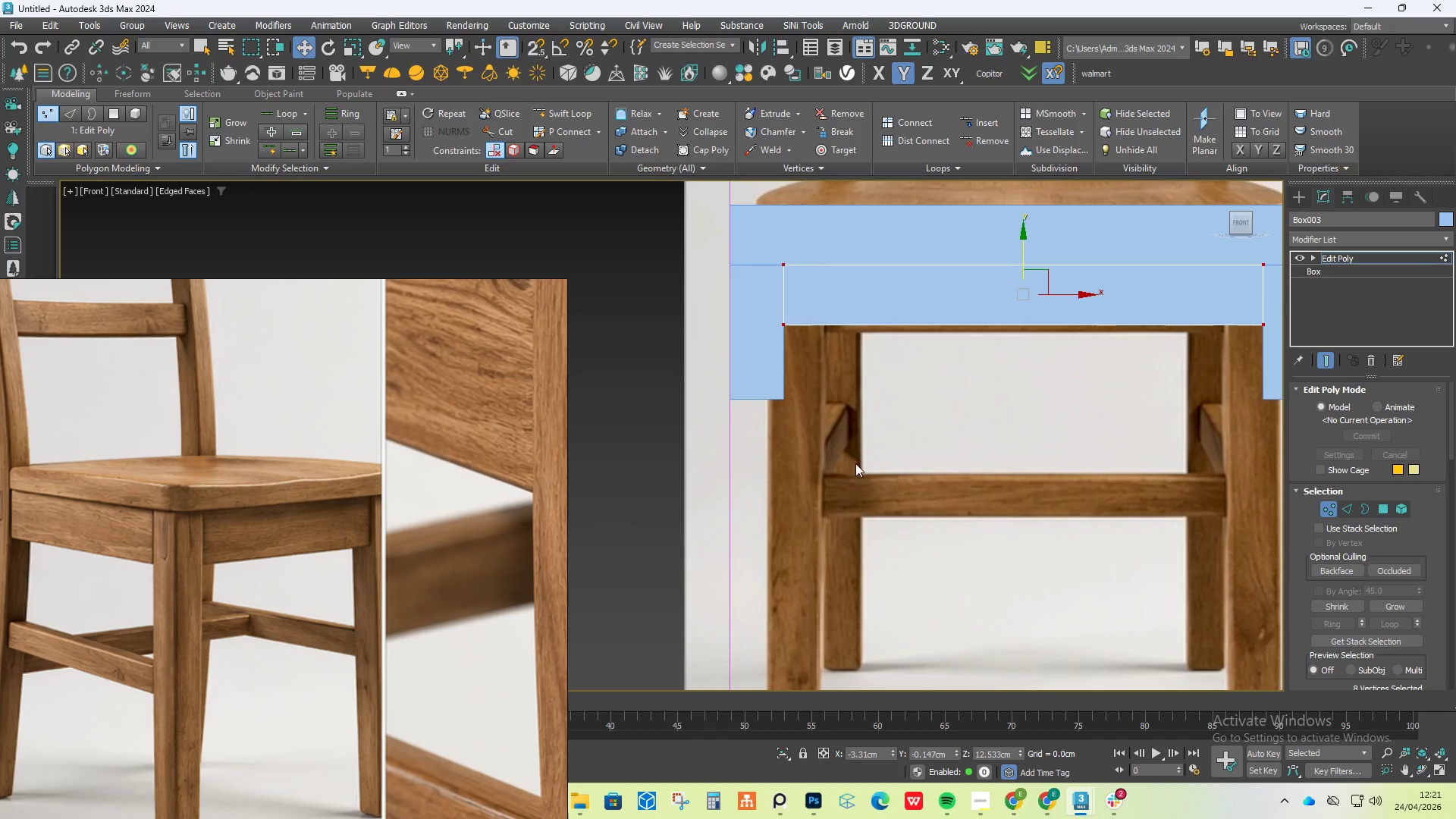 
scroll: coordinate [834, 479], scroll_direction: down, amount: 1.0
 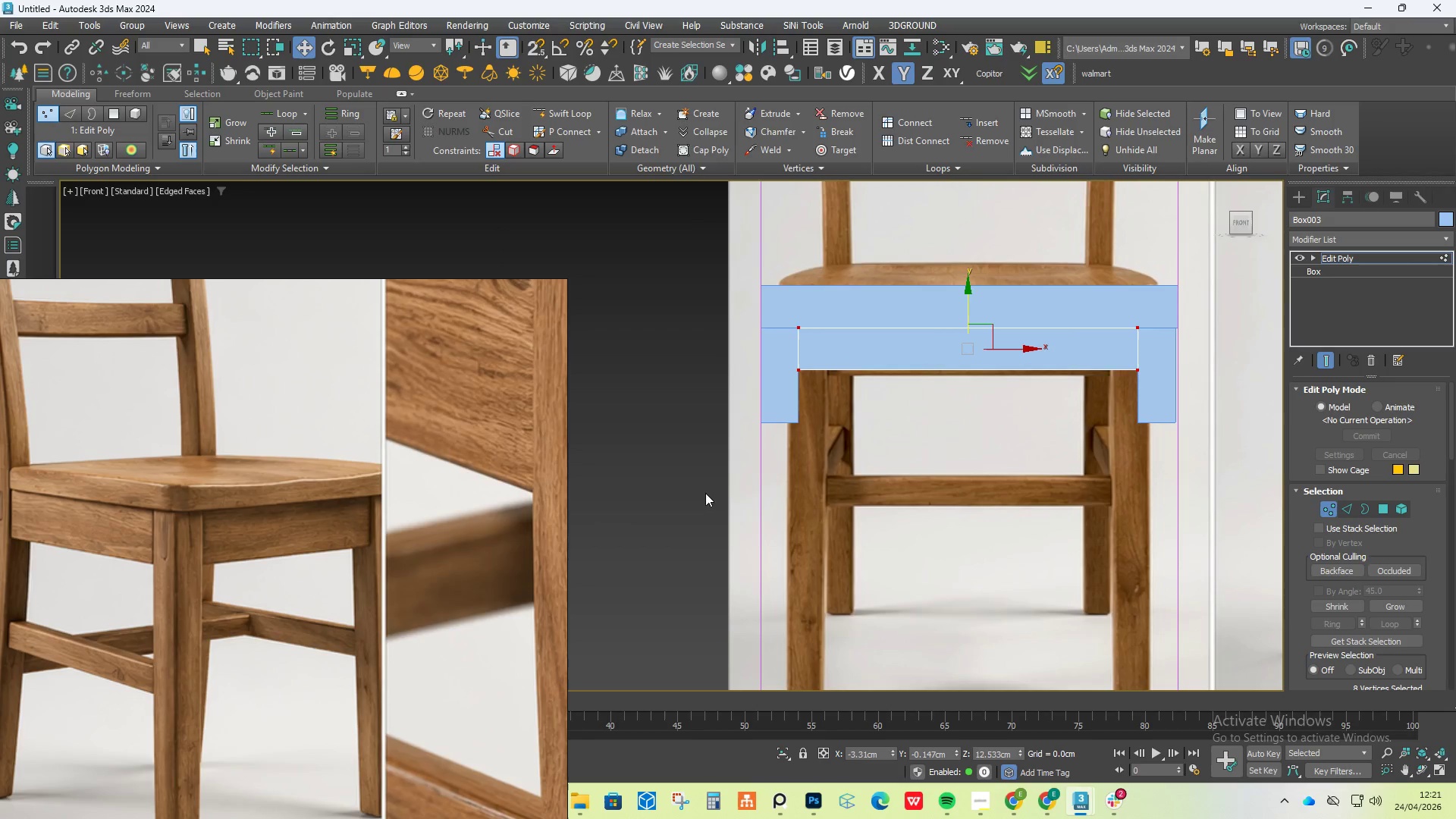 
left_click_drag(start_coordinate=[717, 491], to_coordinate=[1148, 355])
 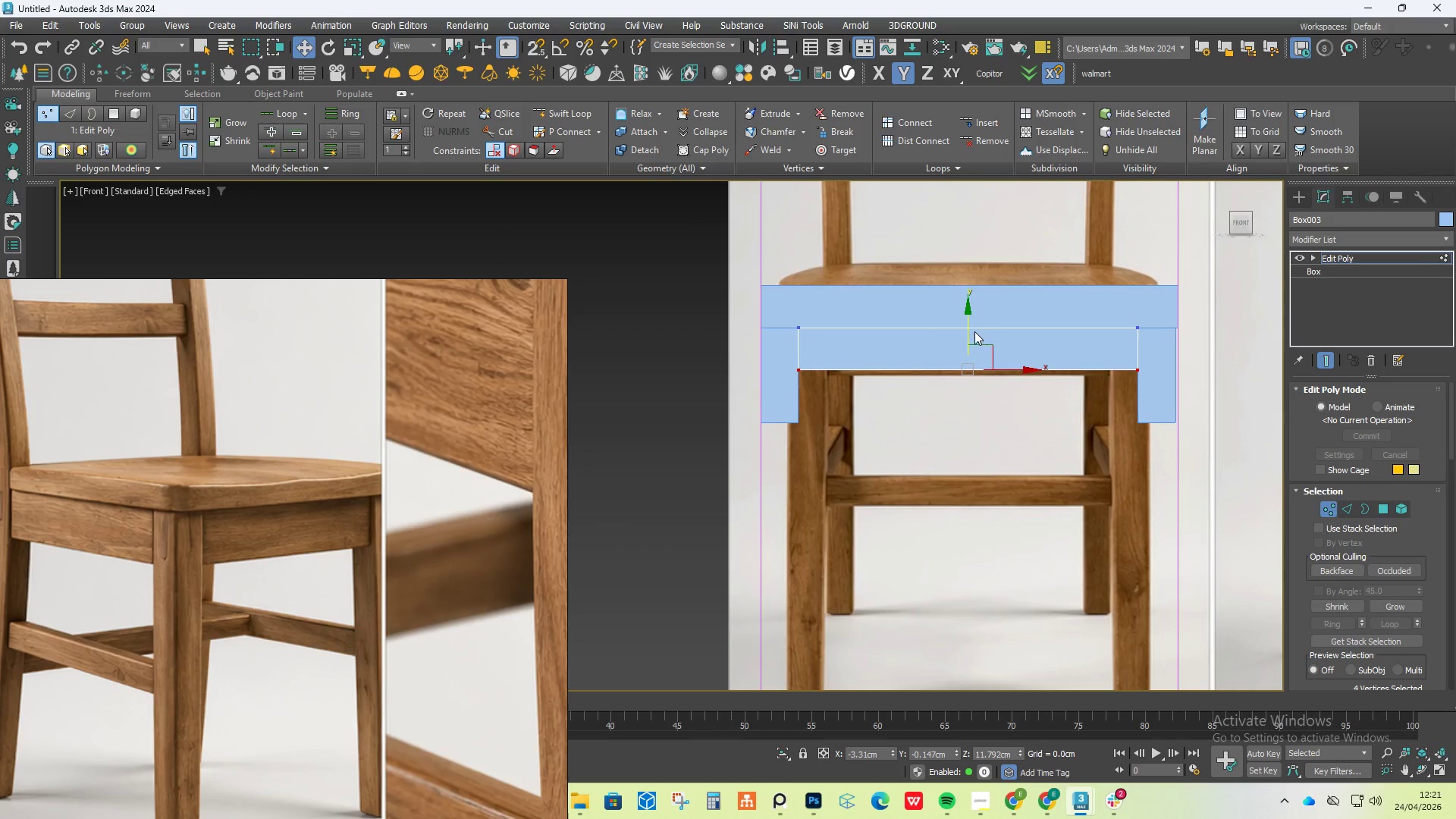 
key(S)
 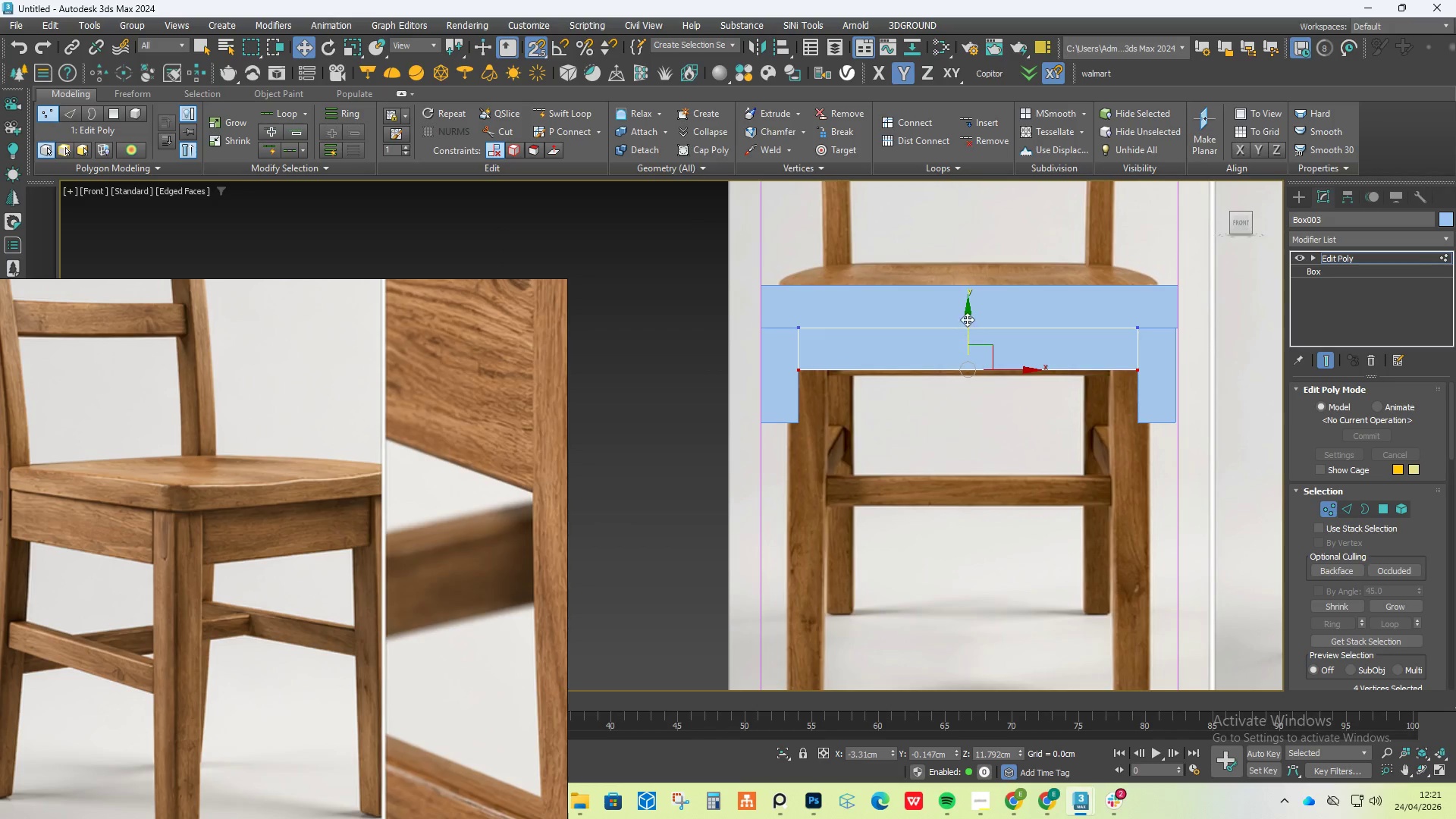 
left_click_drag(start_coordinate=[967, 316], to_coordinate=[769, 441])
 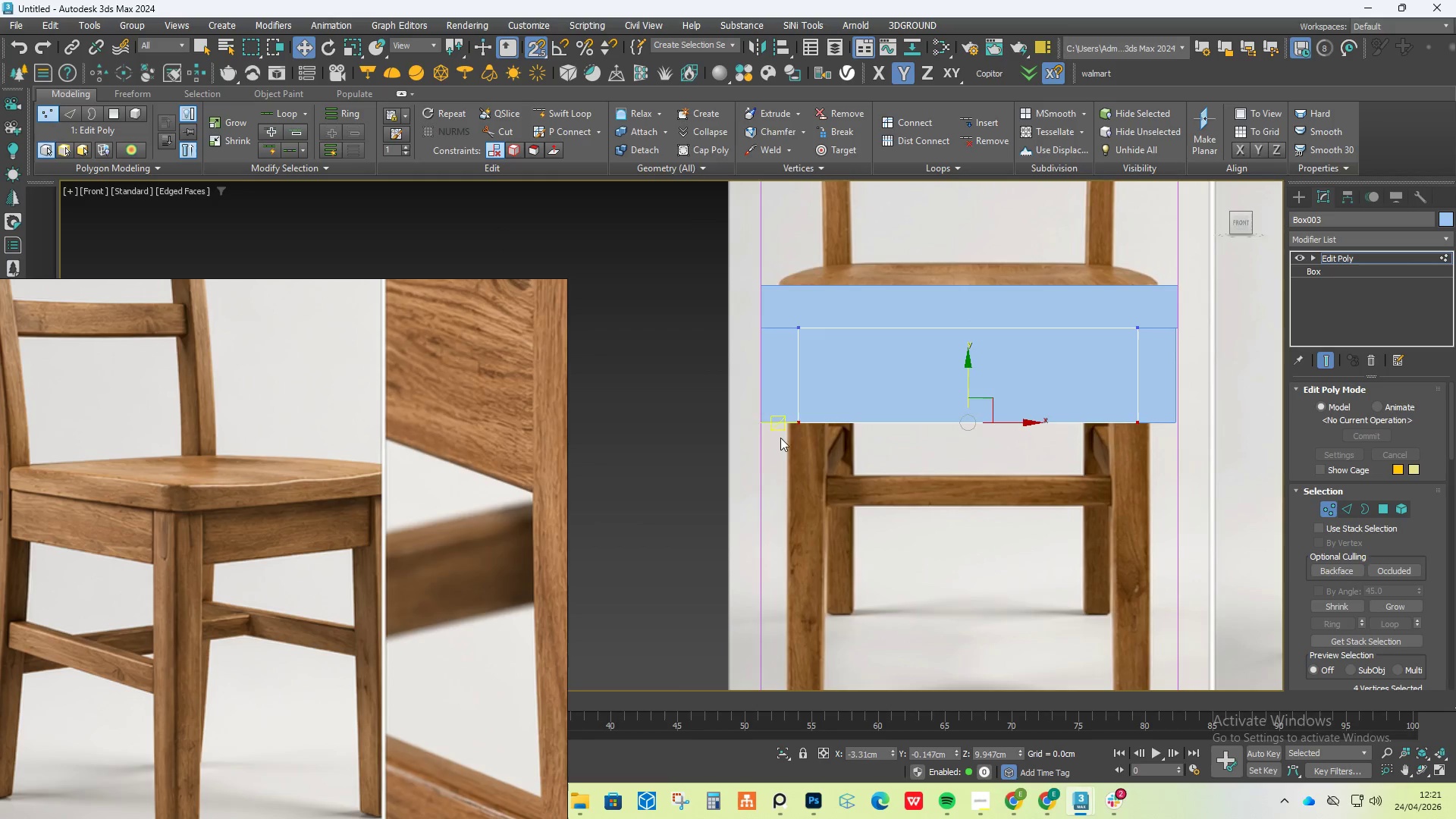 
key(S)
 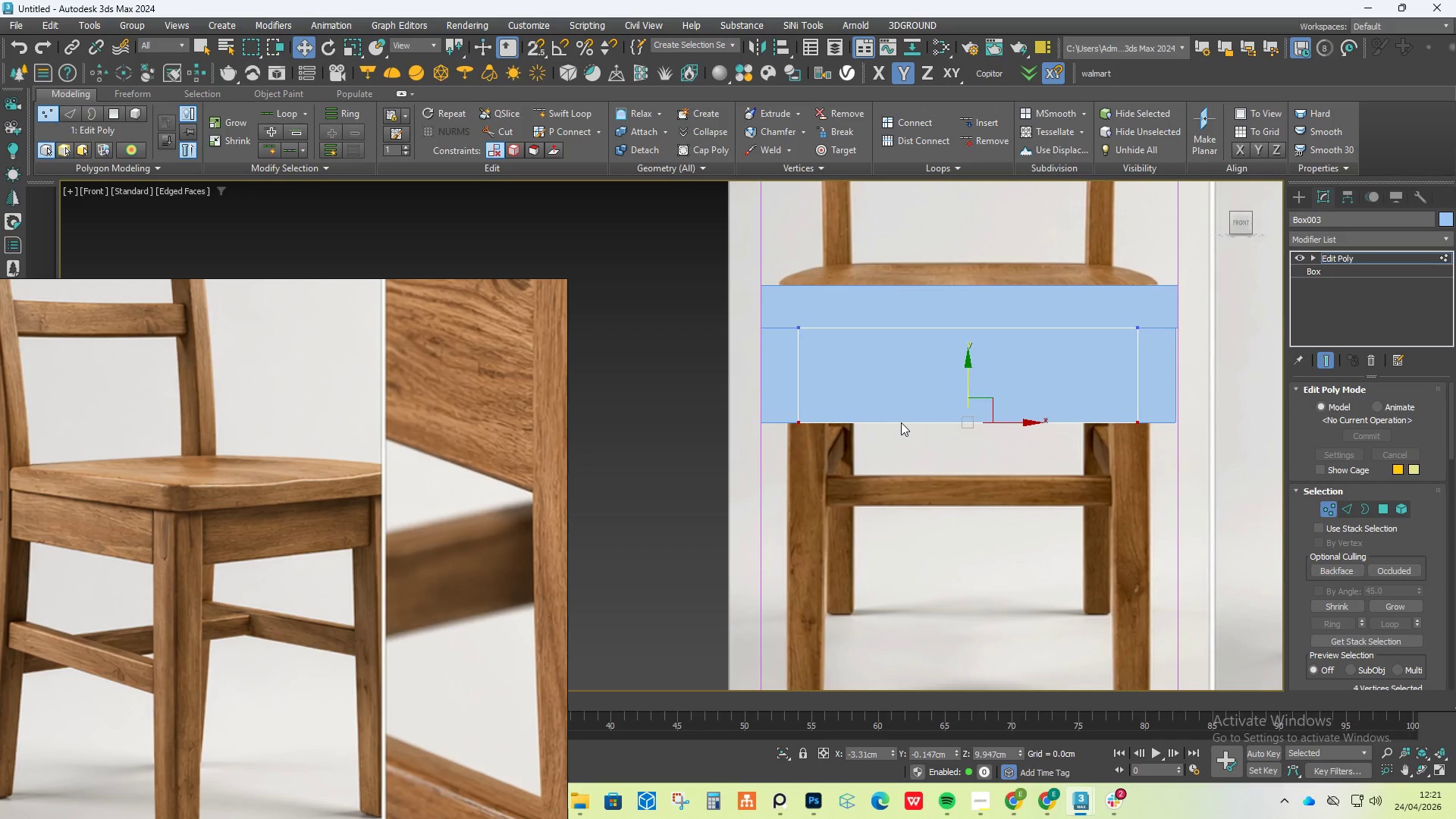 
hold_key(key=AltLeft, duration=5.33)
 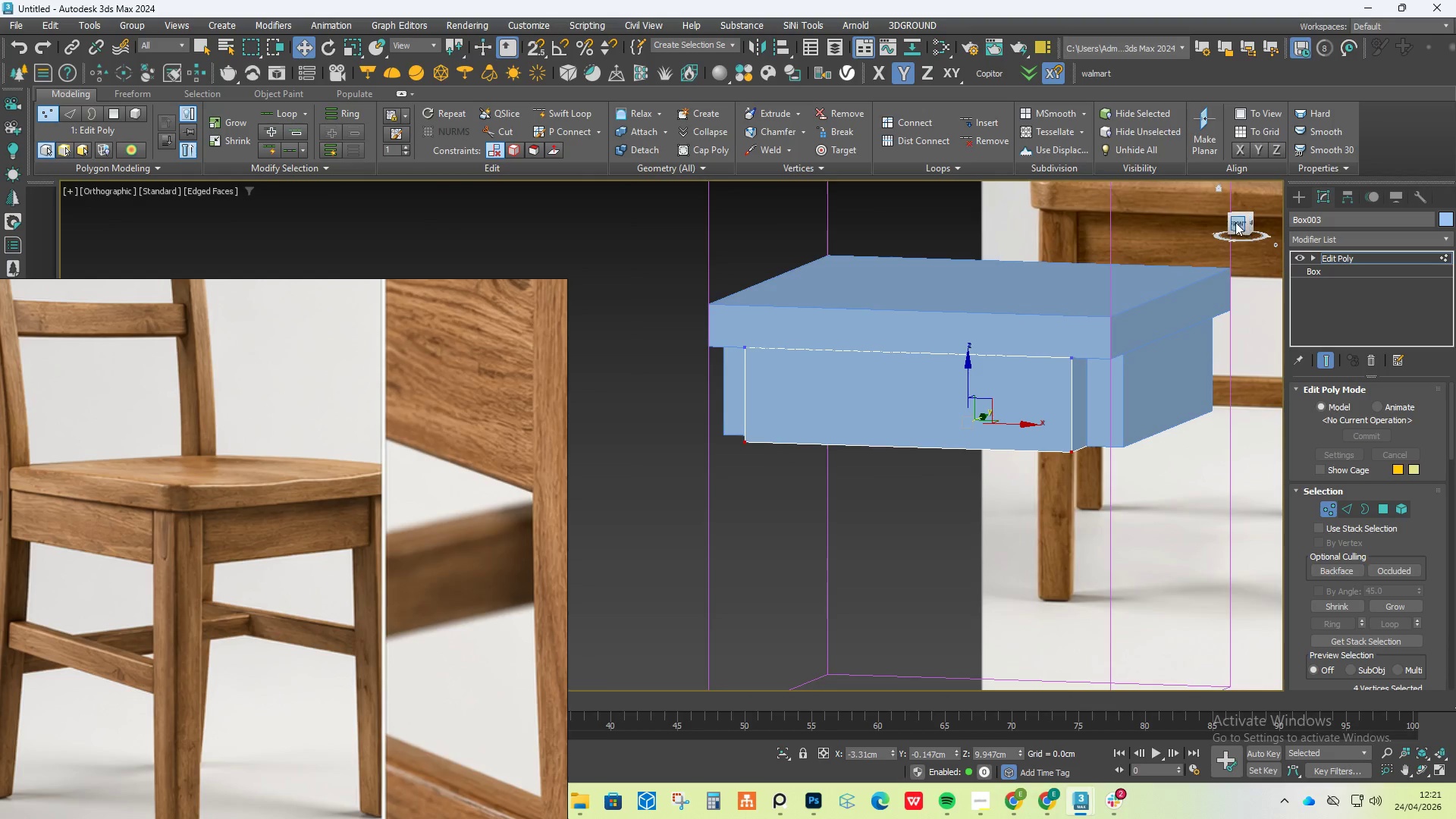 
left_click([1235, 222])
 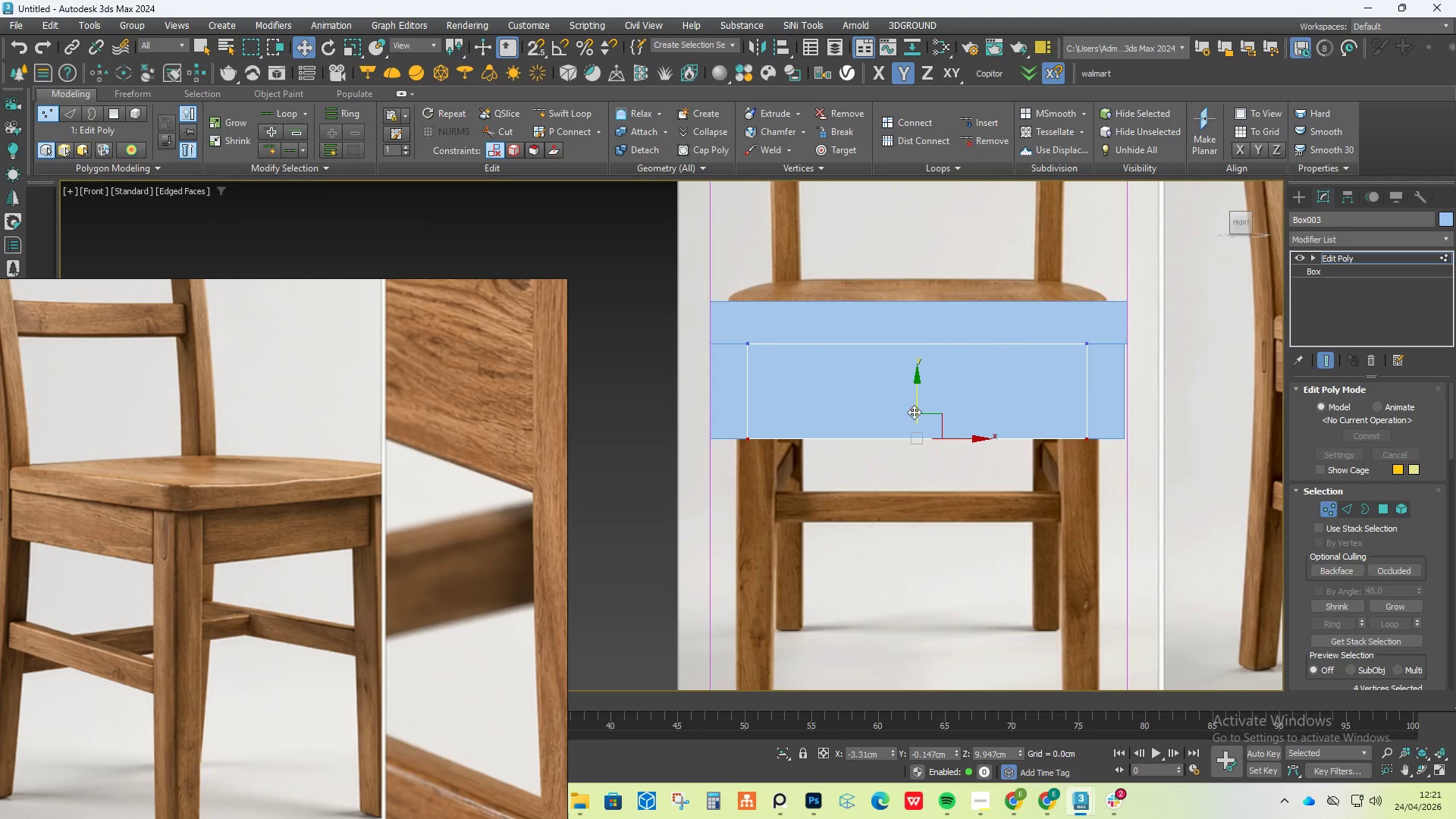 
left_click_drag(start_coordinate=[921, 393], to_coordinate=[921, 370])
 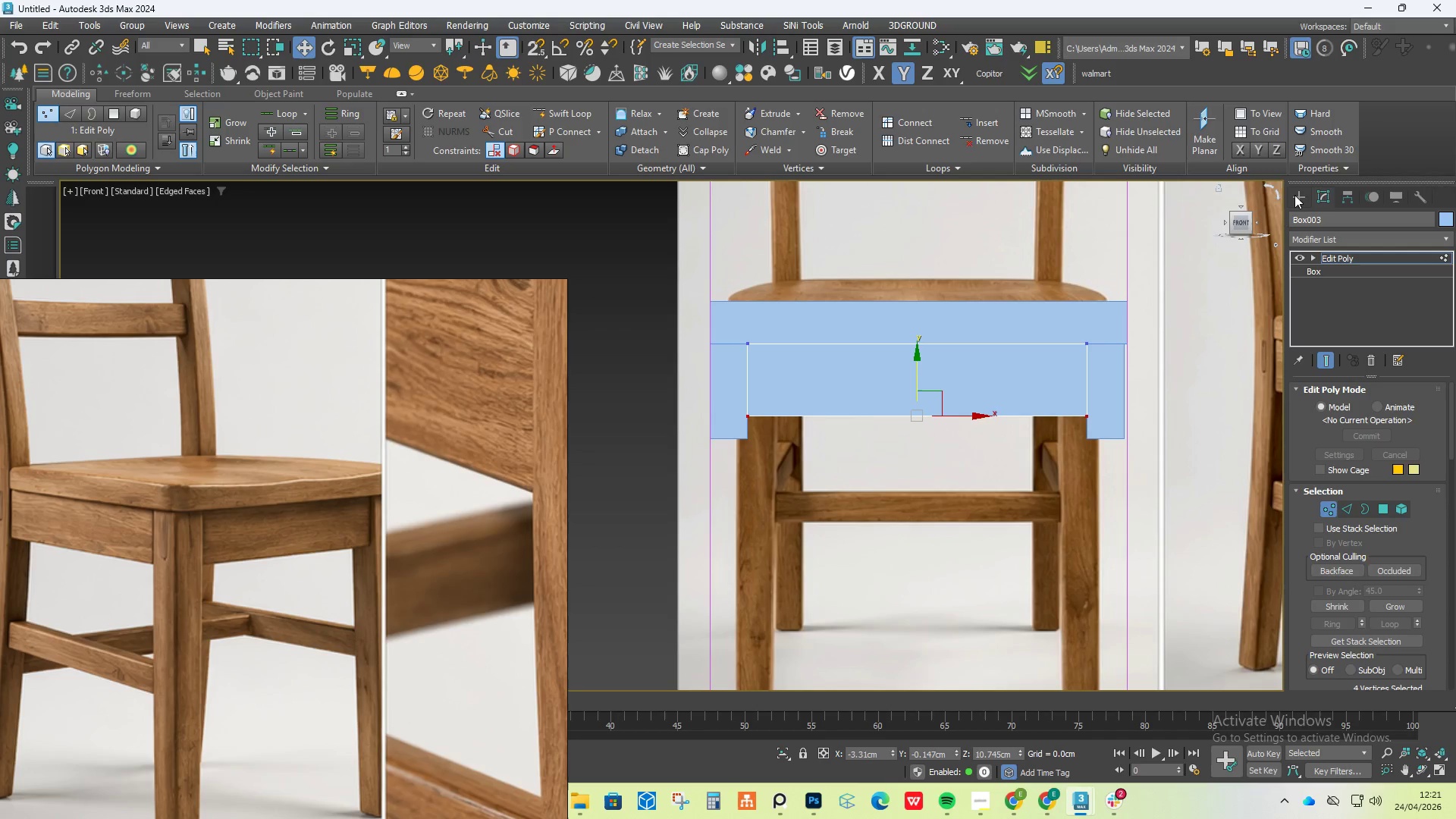 
left_click([1294, 195])
 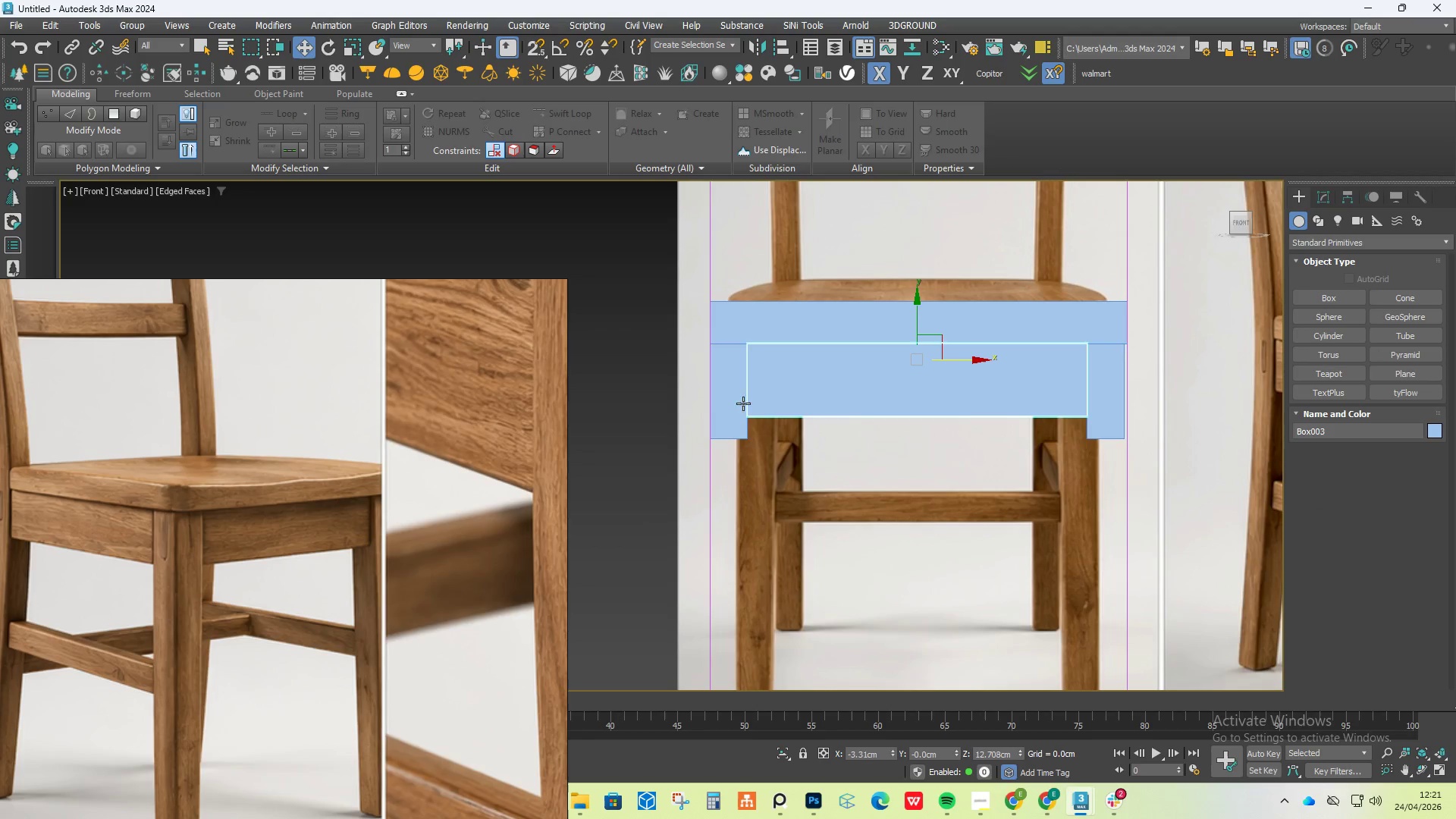 
left_click([730, 407])
 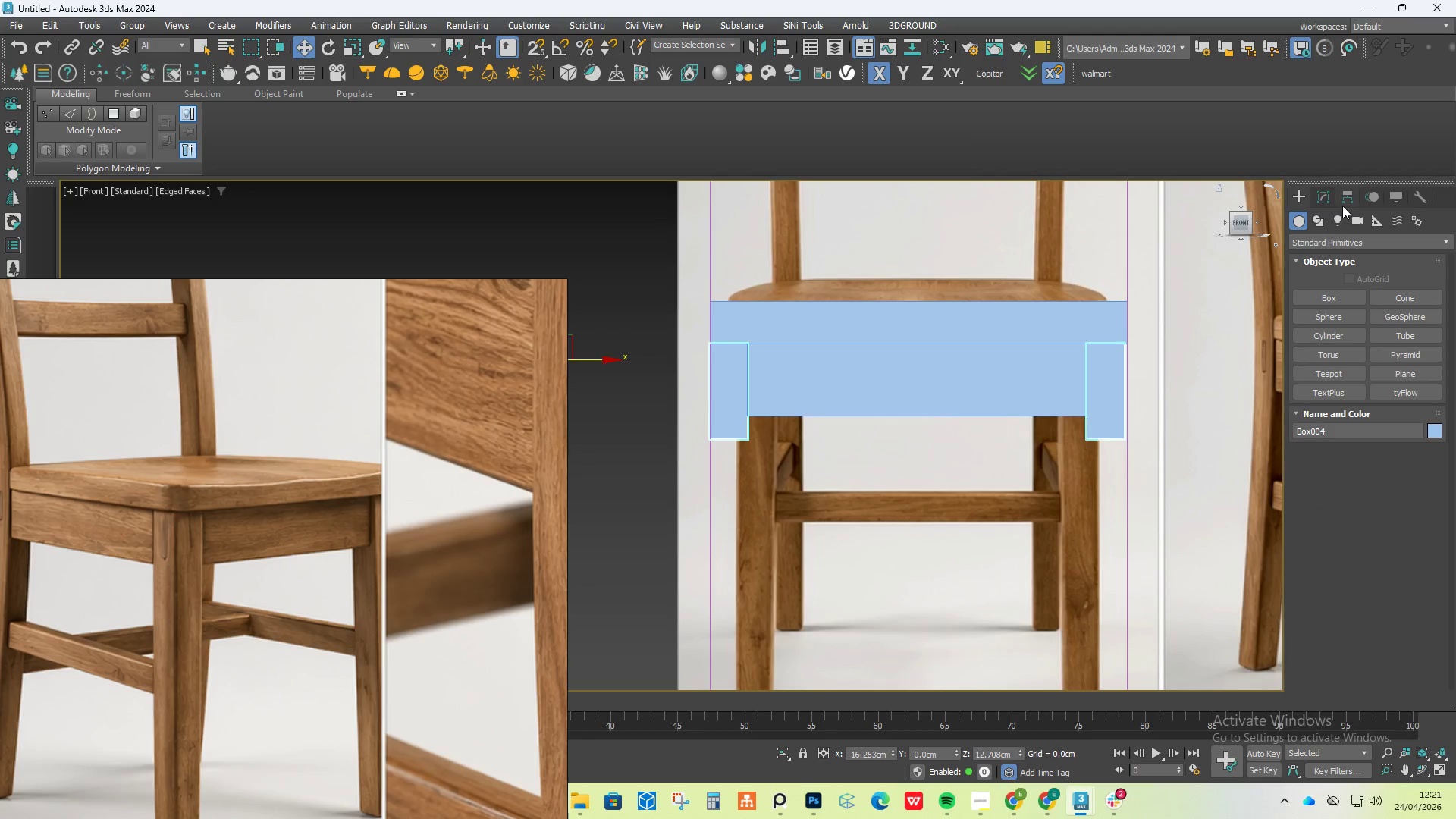 
left_click([1323, 198])
 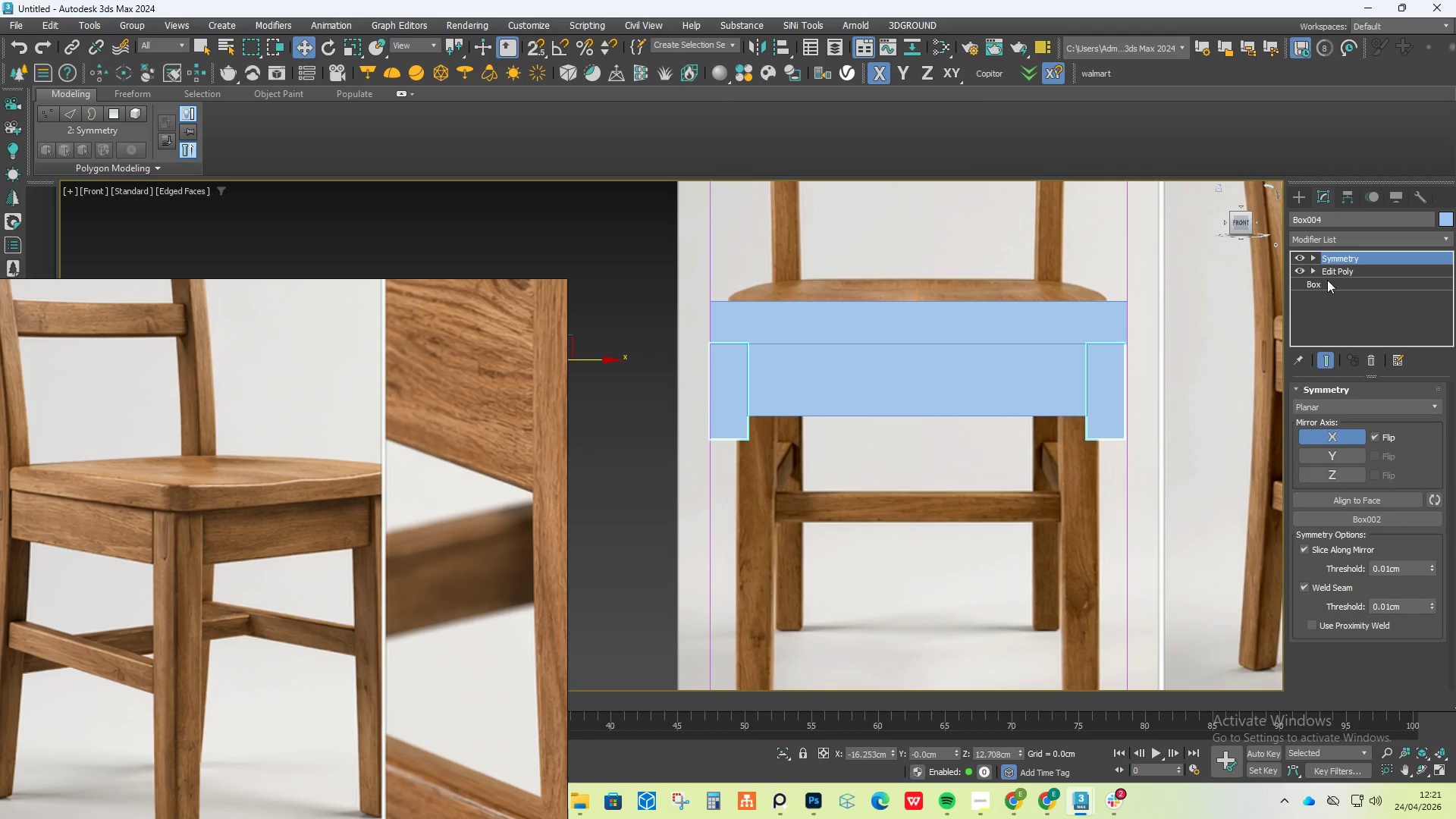 
left_click([1336, 272])
 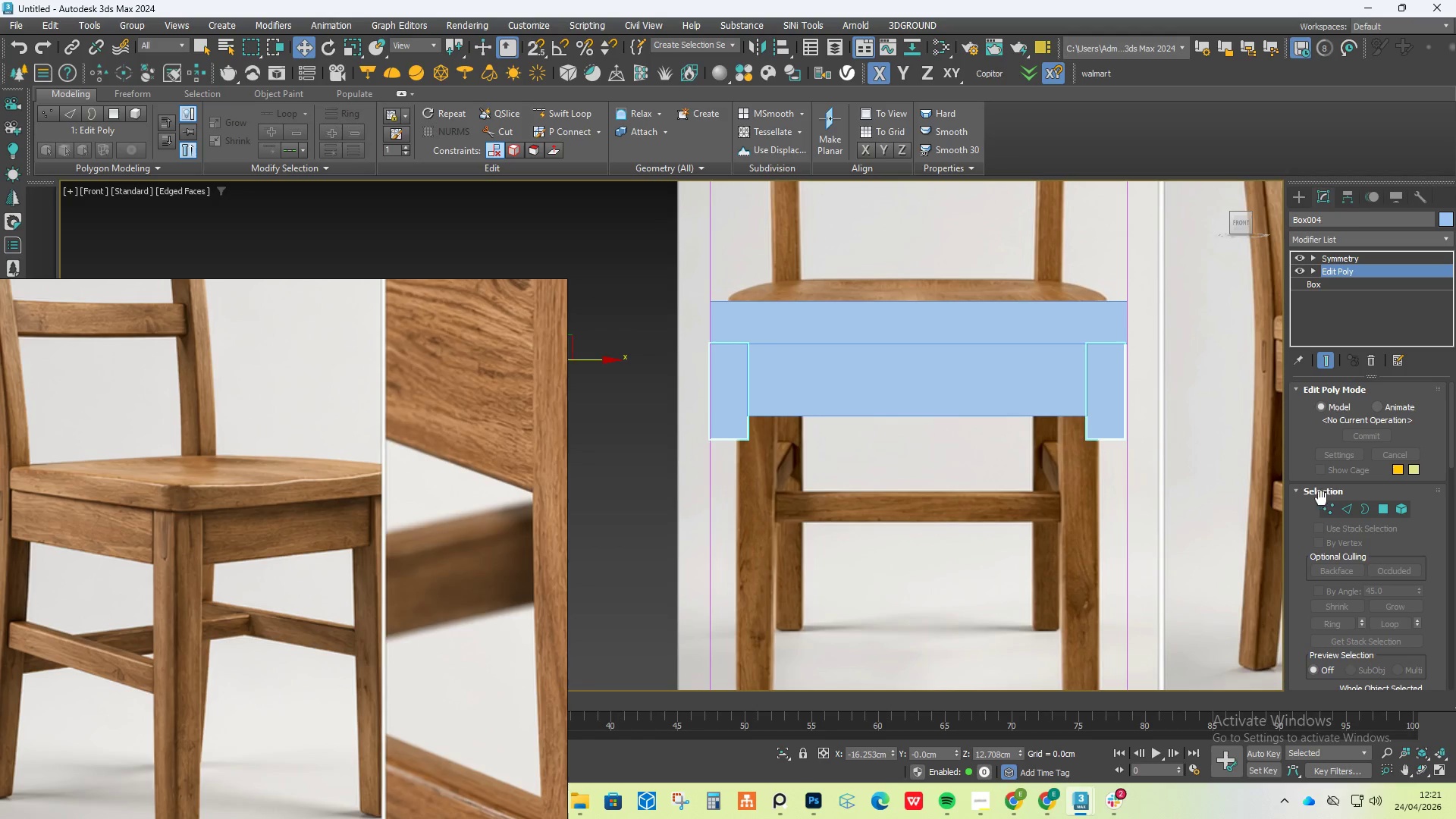 
left_click([1331, 511])
 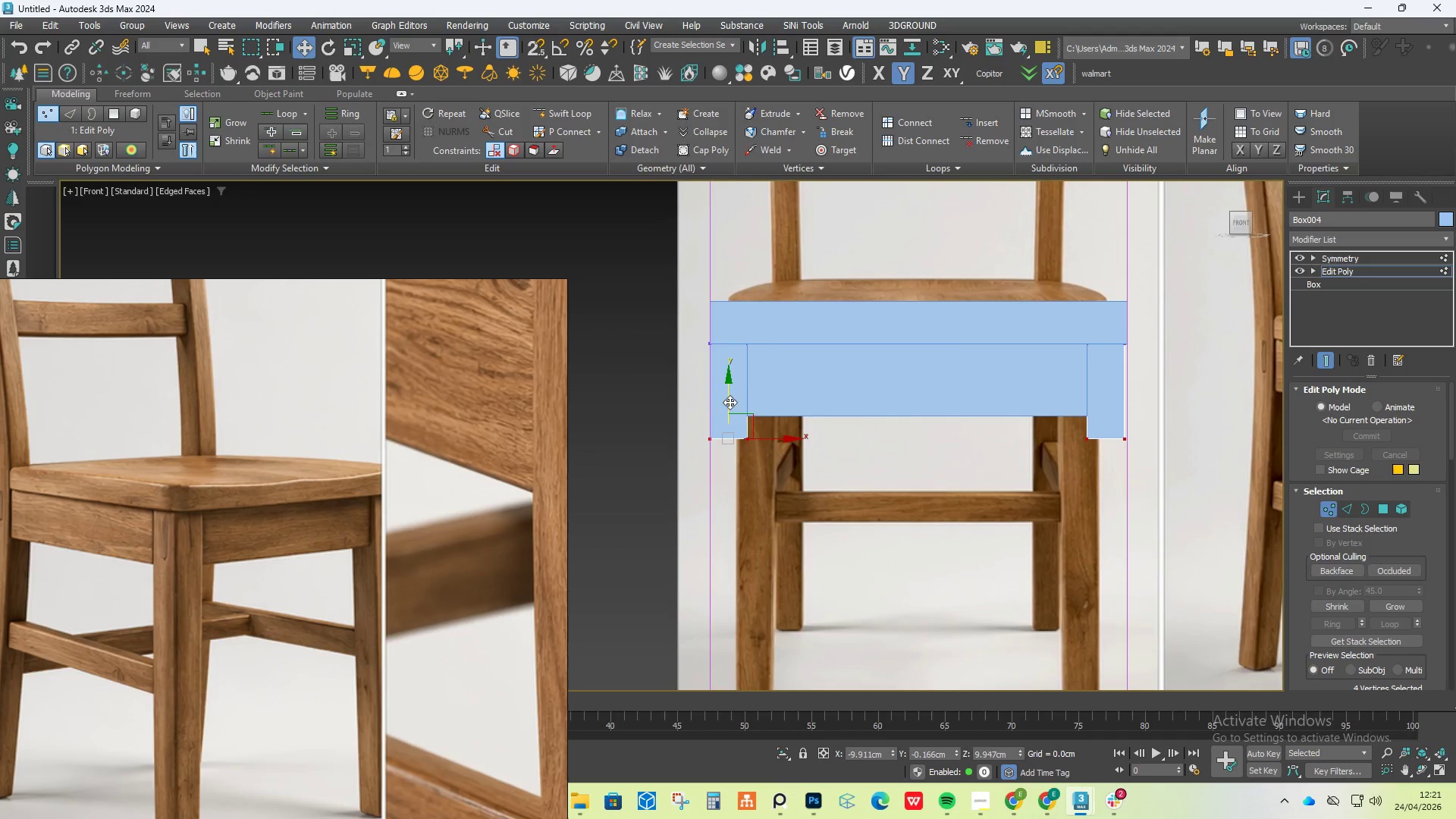 
left_click_drag(start_coordinate=[728, 398], to_coordinate=[802, 406])
 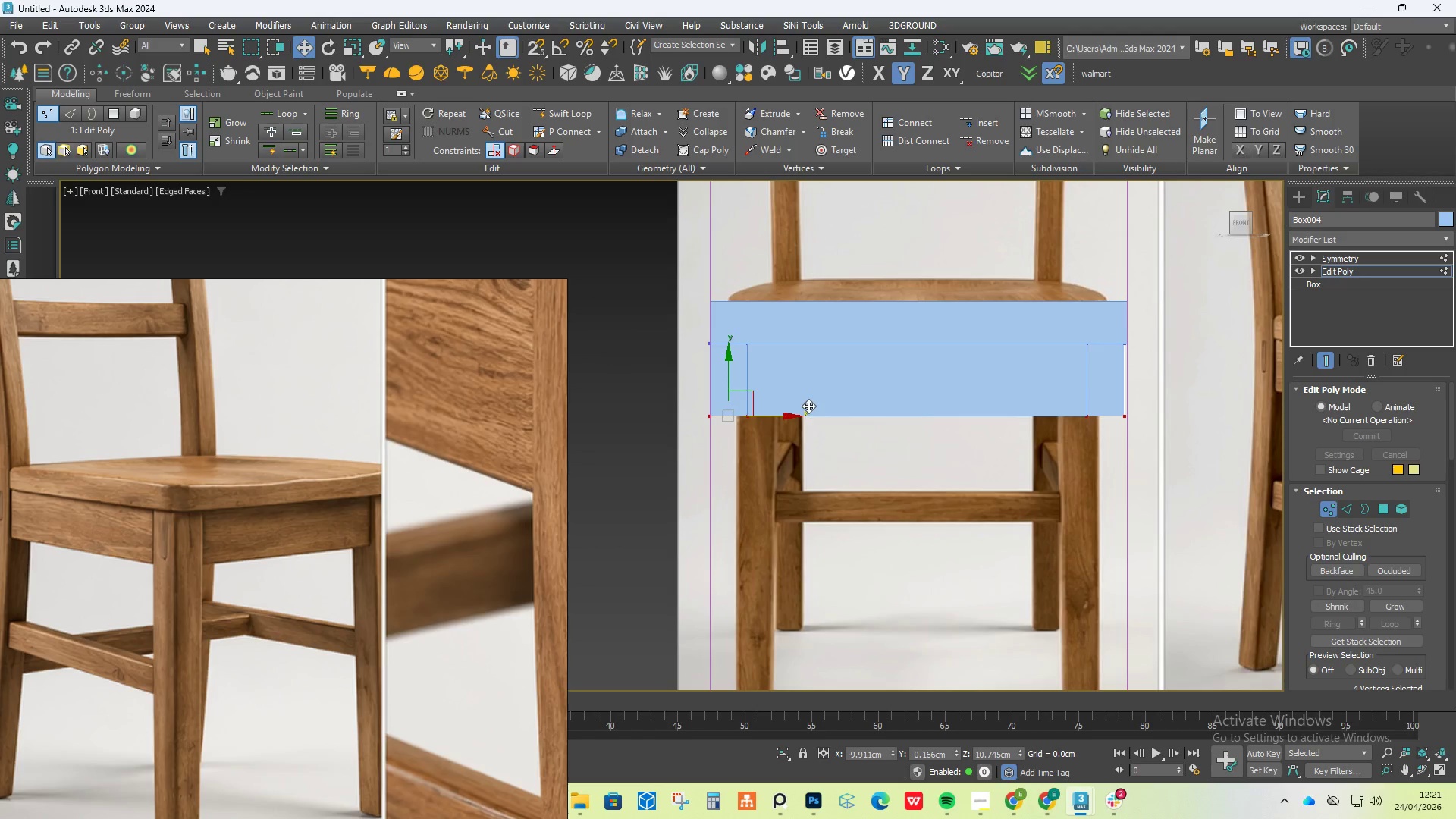 
type(ss)
 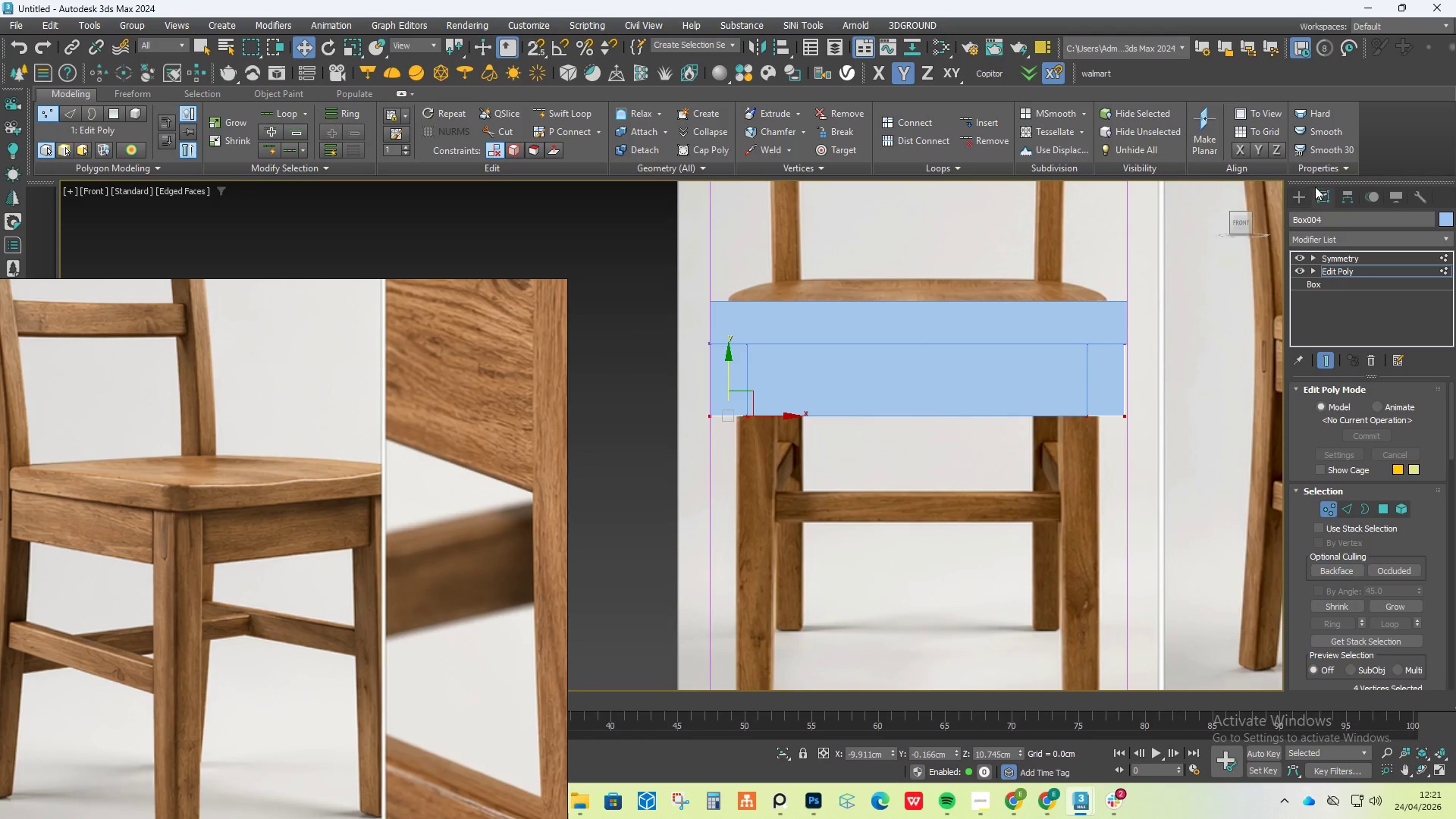 
left_click([1302, 198])
 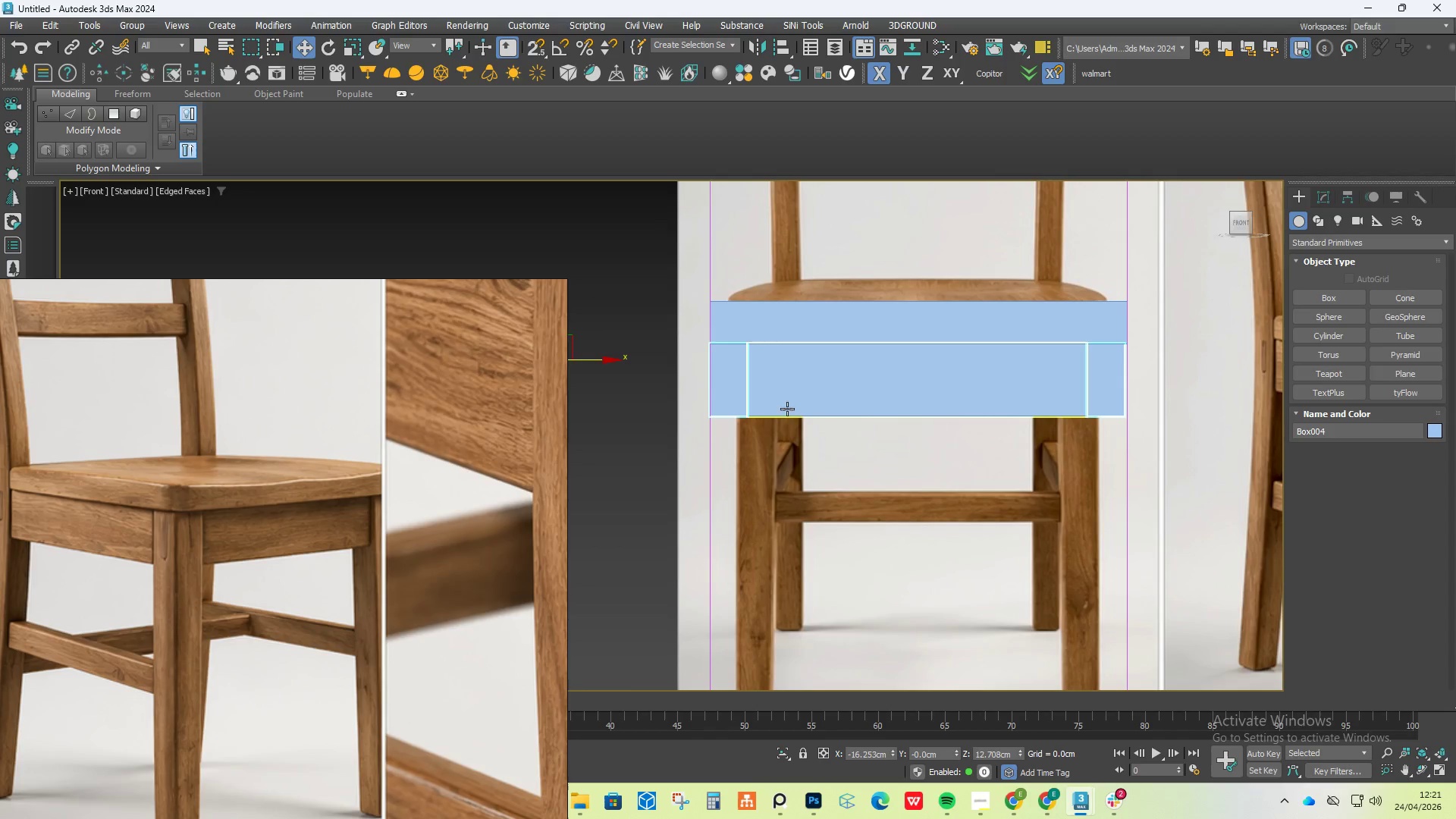 
hold_key(key=AltLeft, duration=1.92)
 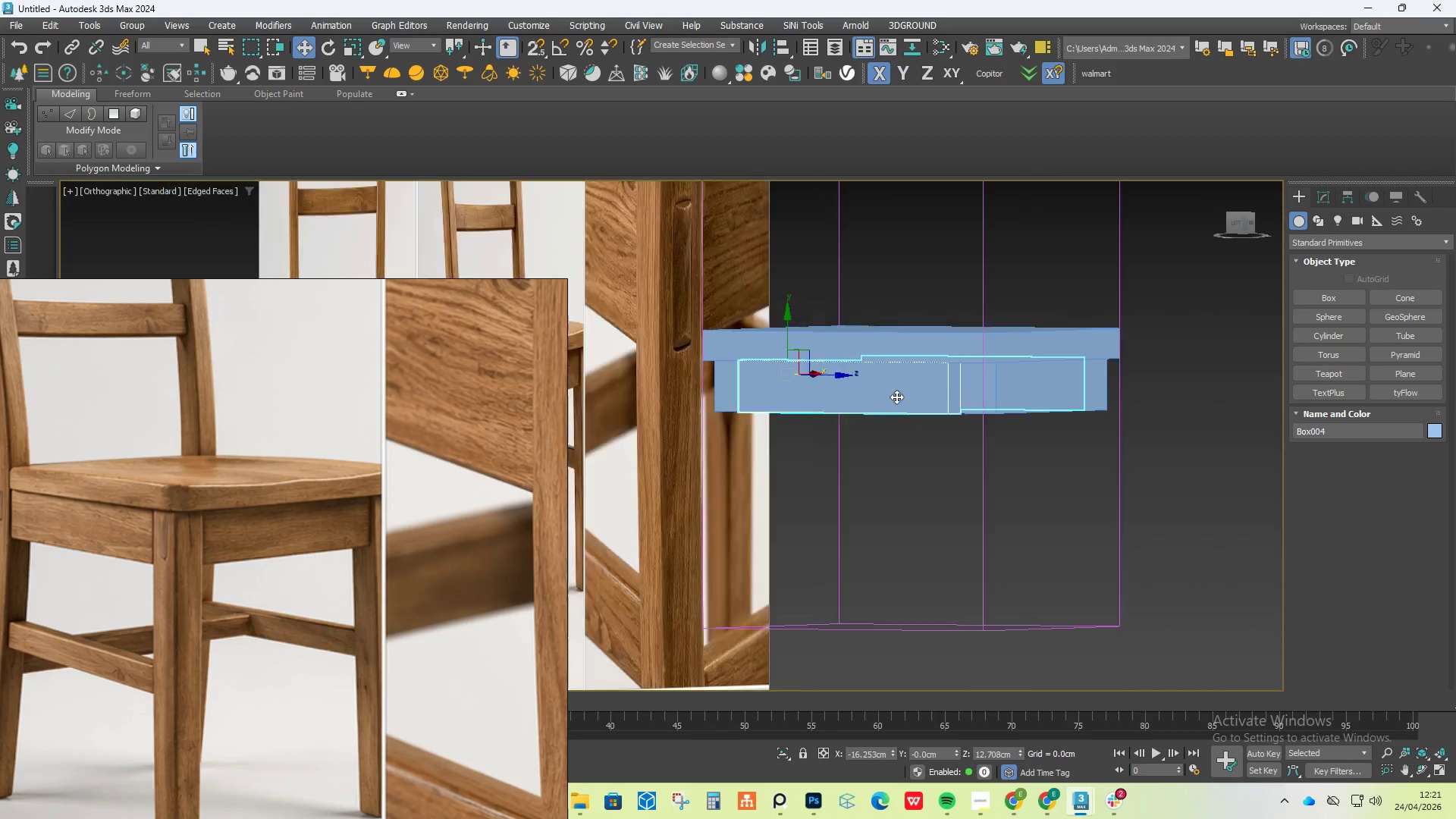 
hold_key(key=AltLeft, duration=2.09)
 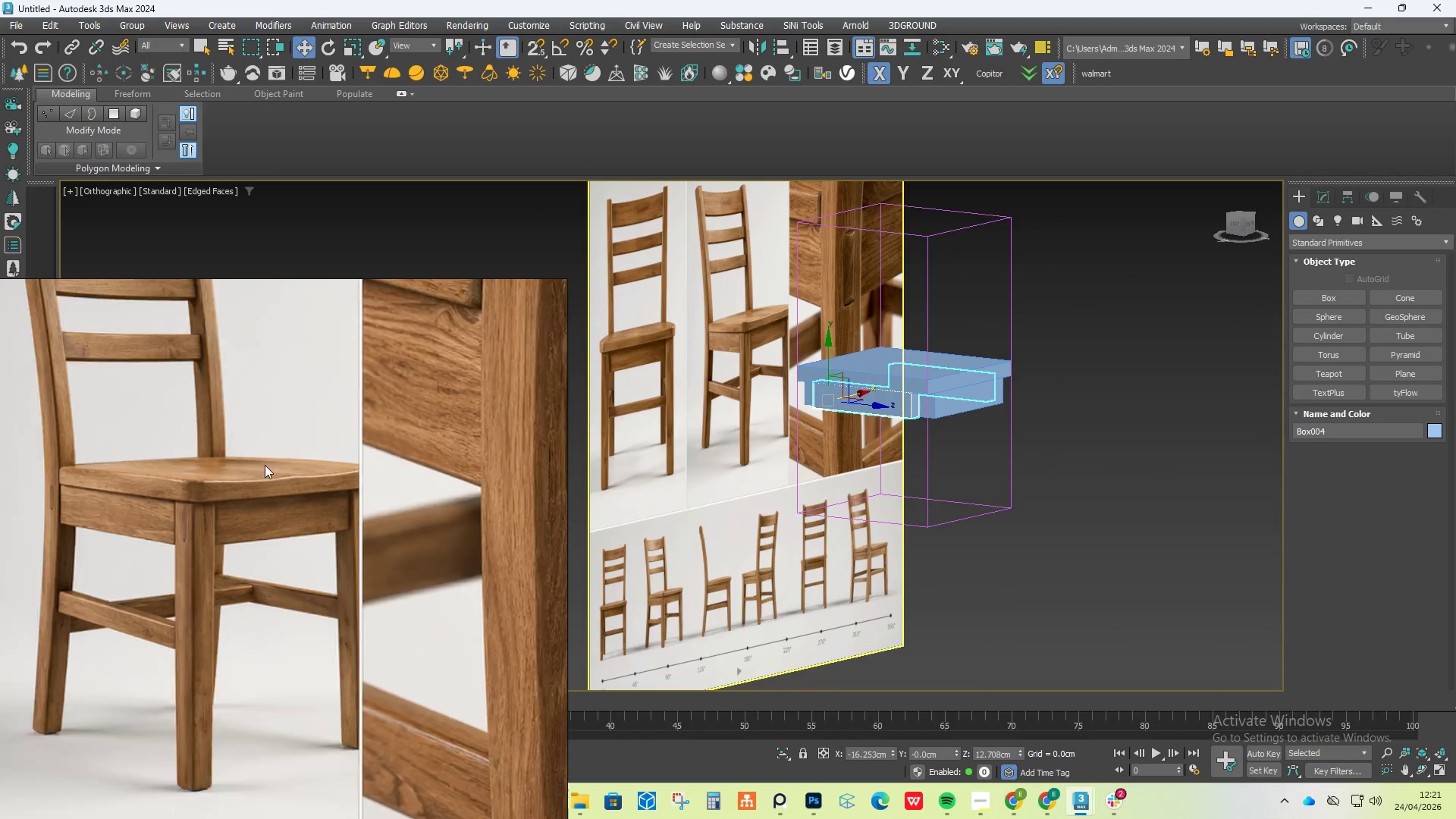 
scroll: coordinate [265, 466], scroll_direction: down, amount: 6.0
 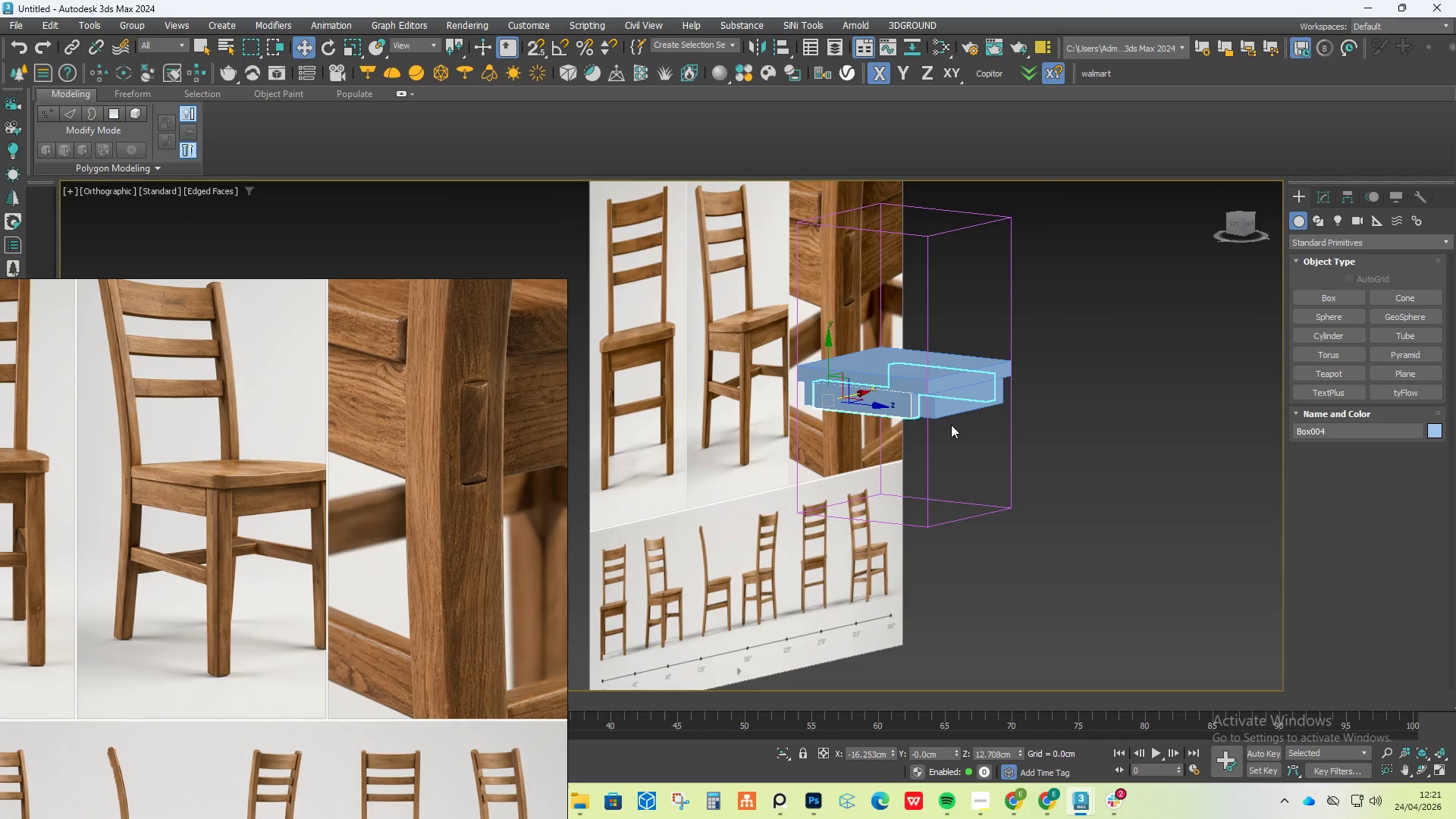 
hold_key(key=AltLeft, duration=1.16)
 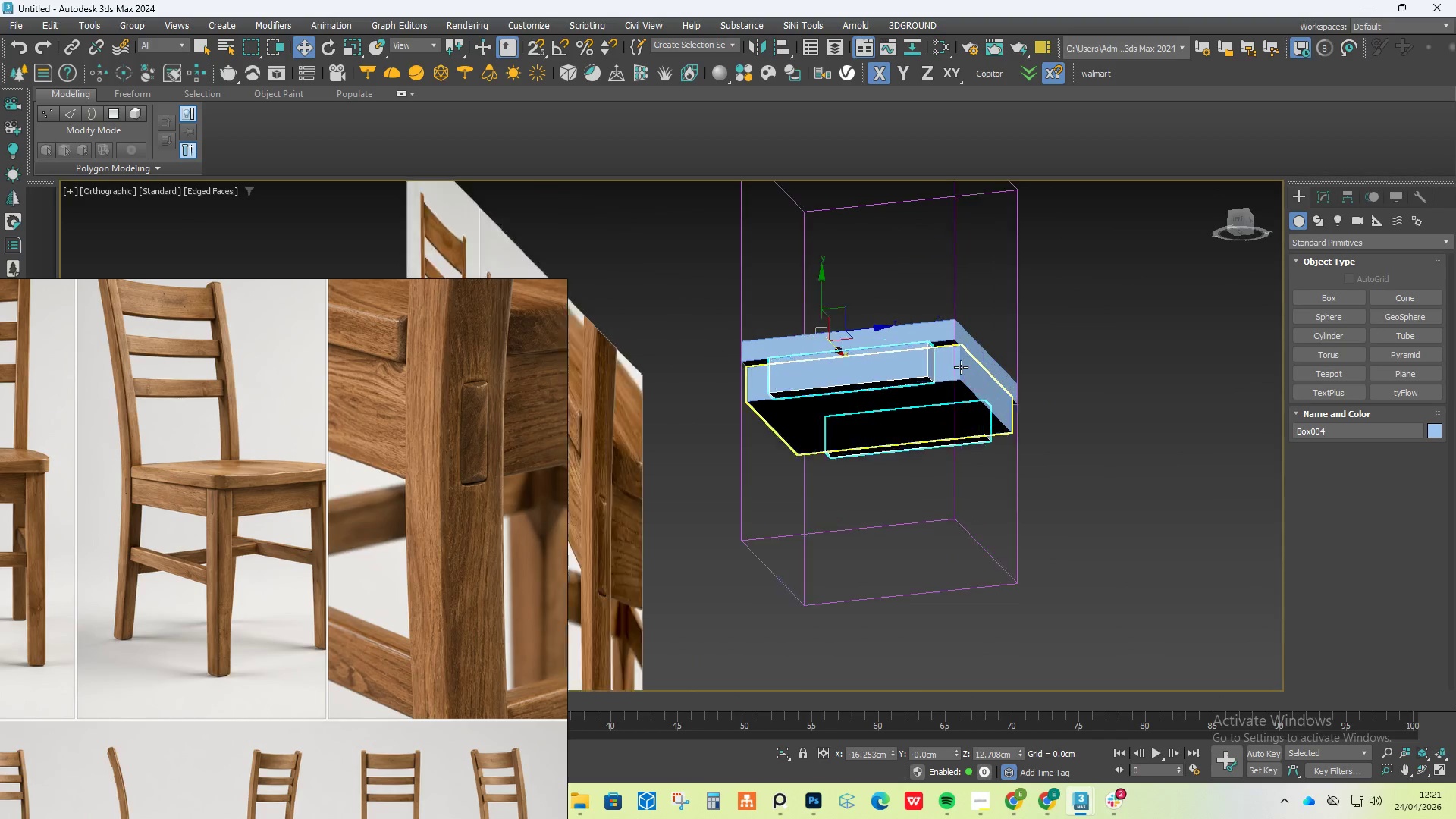 
scroll: coordinate [961, 366], scroll_direction: up, amount: 3.0
 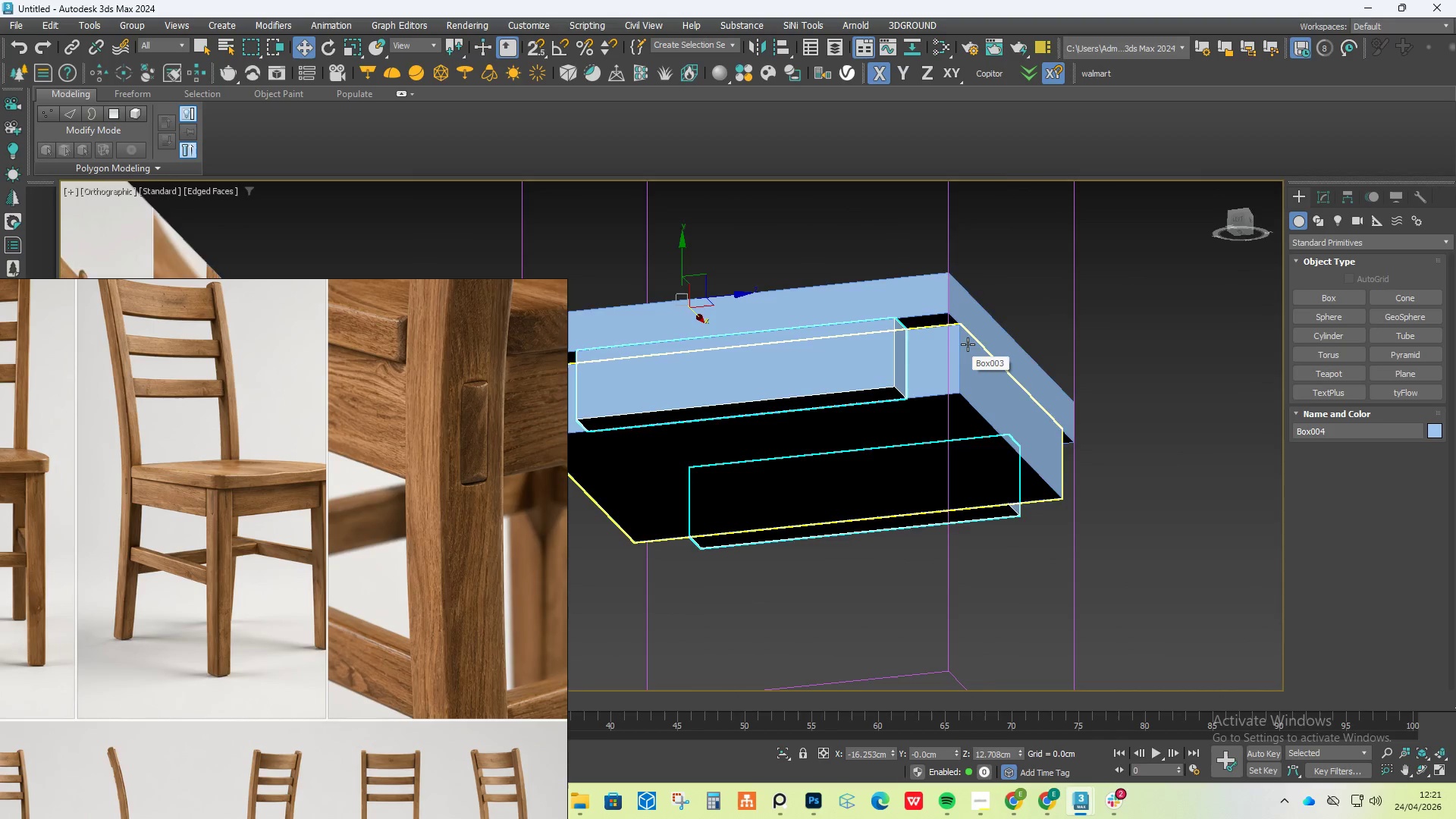 
hold_key(key=AltLeft, duration=2.92)
 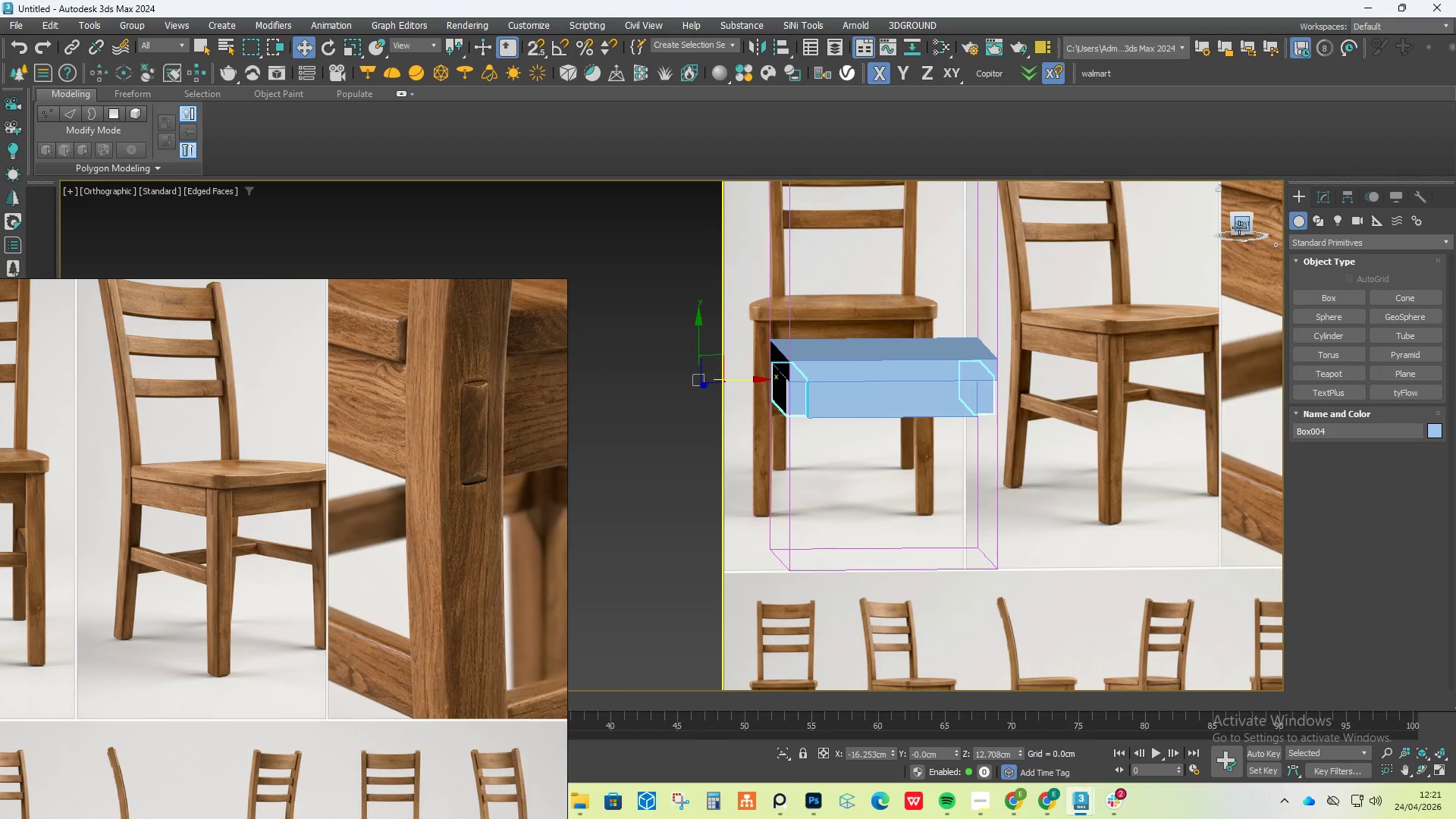 
scroll: coordinate [968, 344], scroll_direction: down, amount: 2.0
 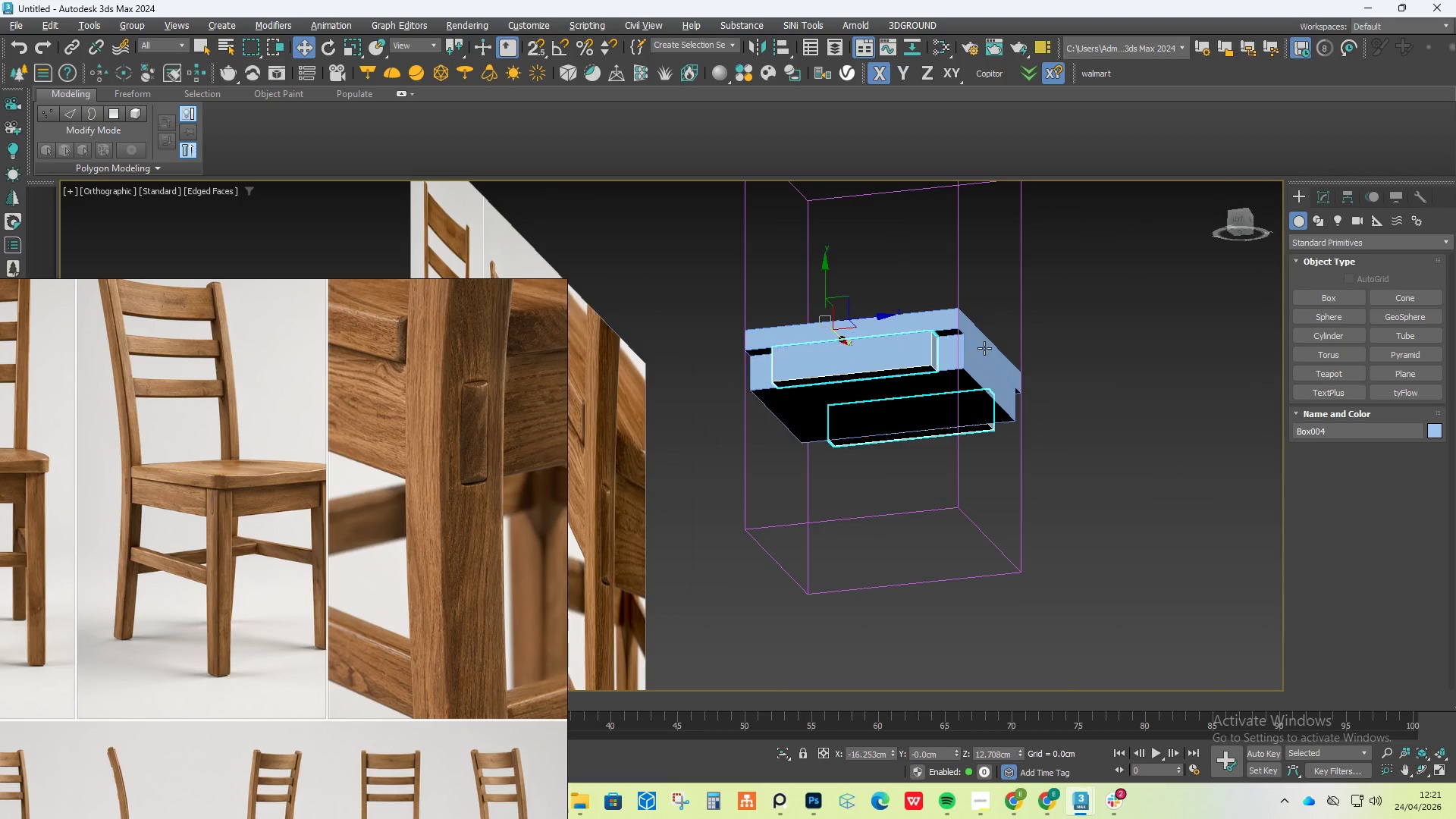 
left_click([1244, 225])
 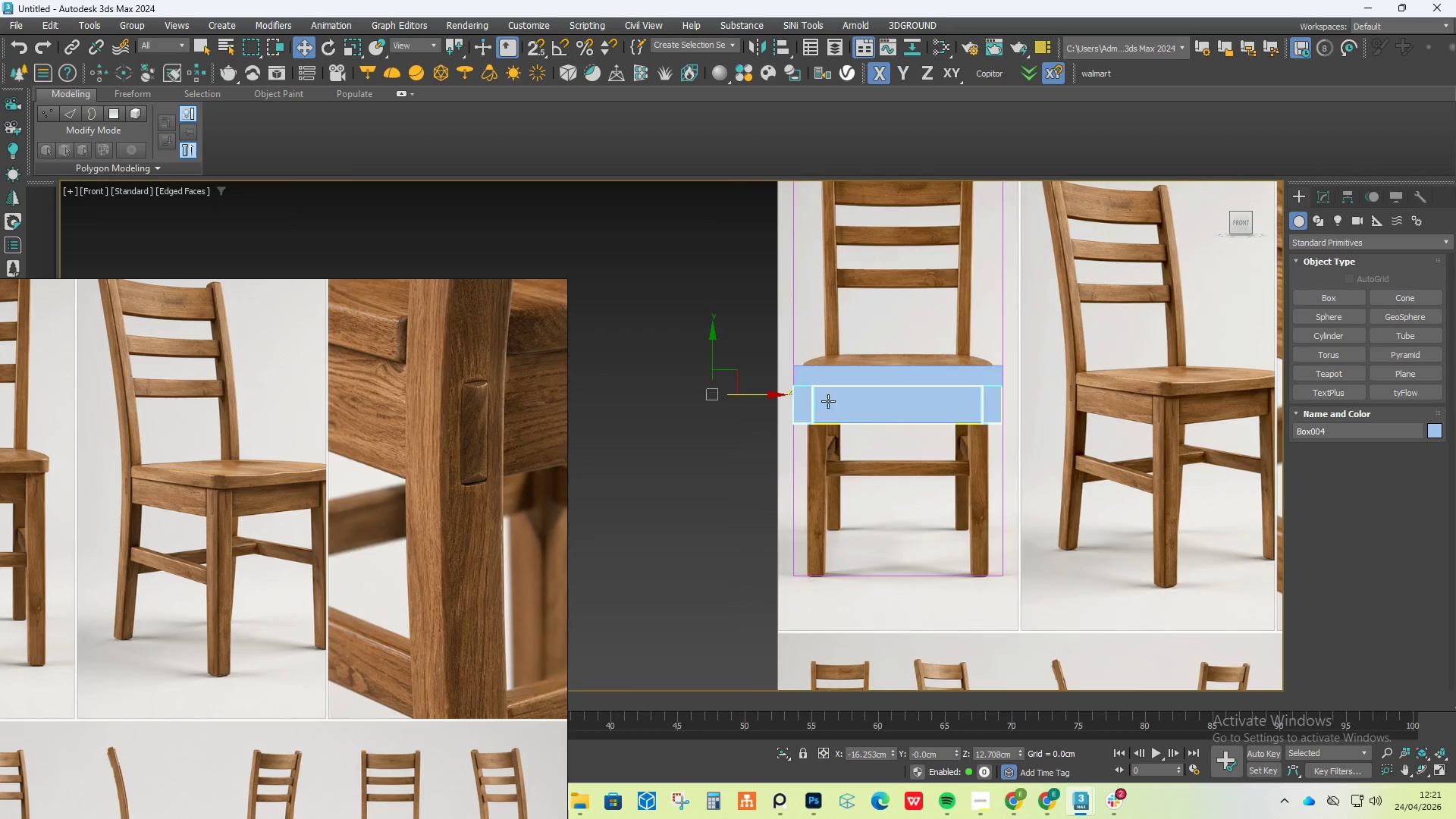 
scroll: coordinate [791, 405], scroll_direction: up, amount: 4.0
 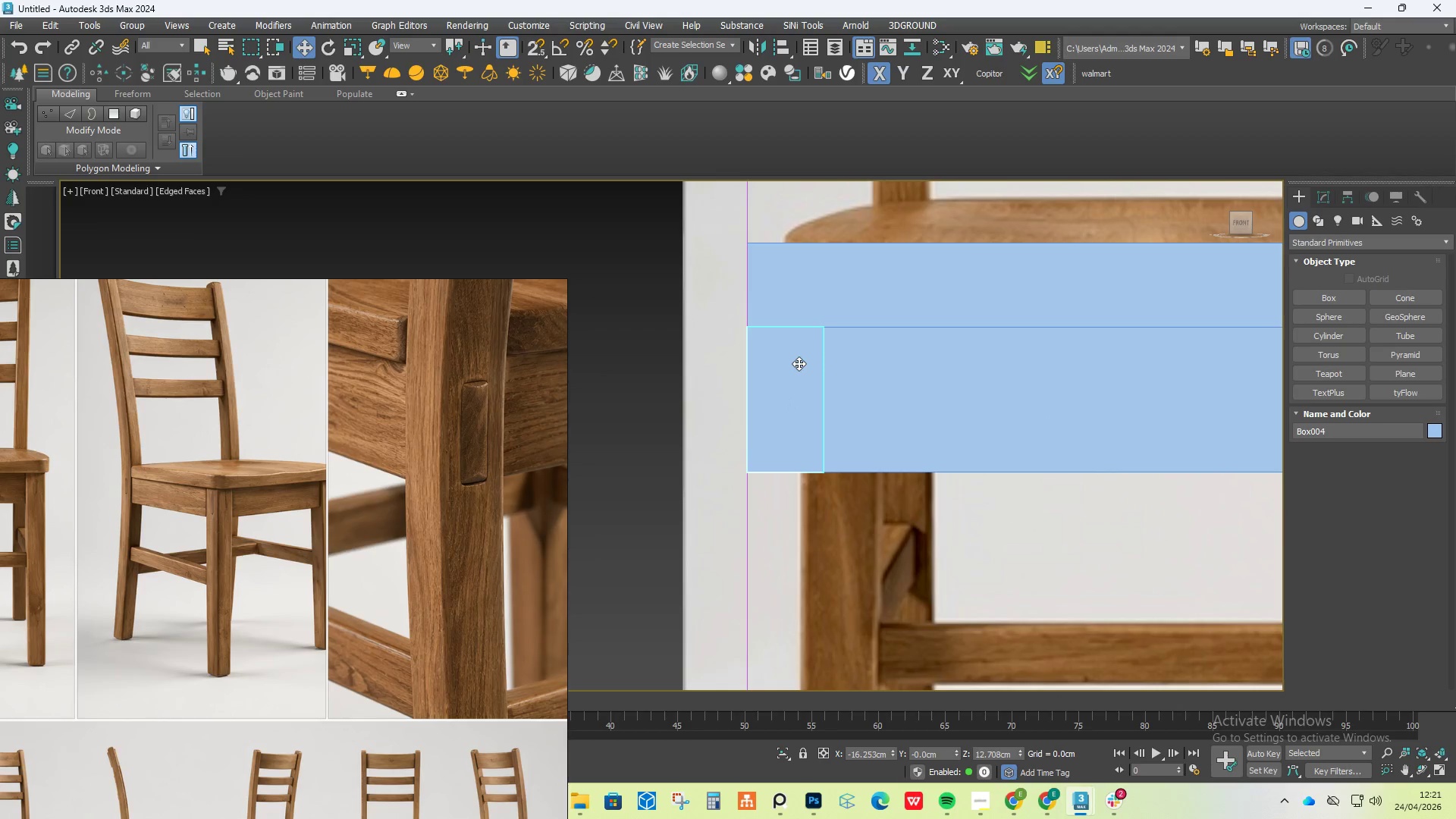 
hold_key(key=AltLeft, duration=5.69)
 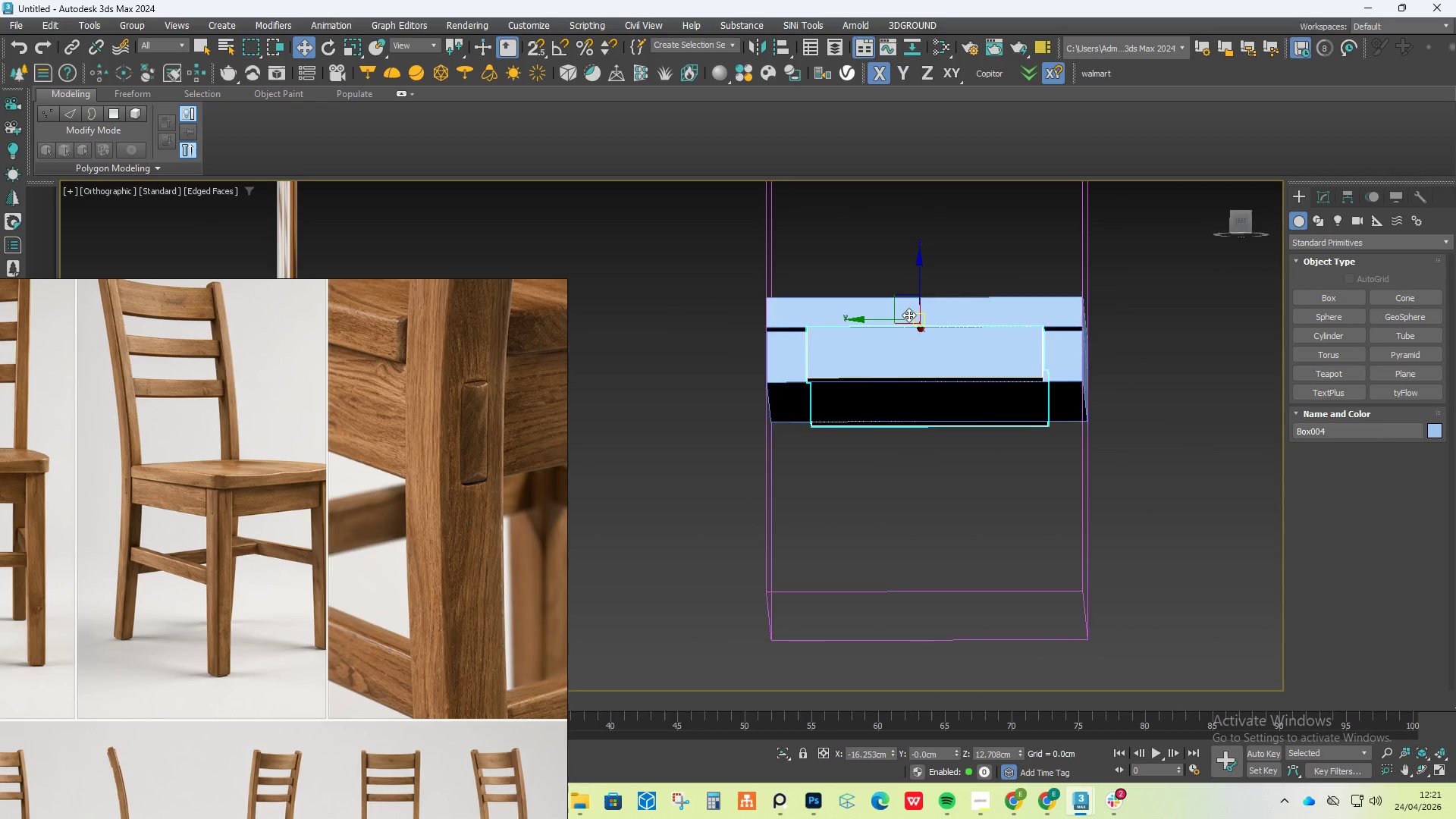 
scroll: coordinate [799, 363], scroll_direction: down, amount: 3.0